 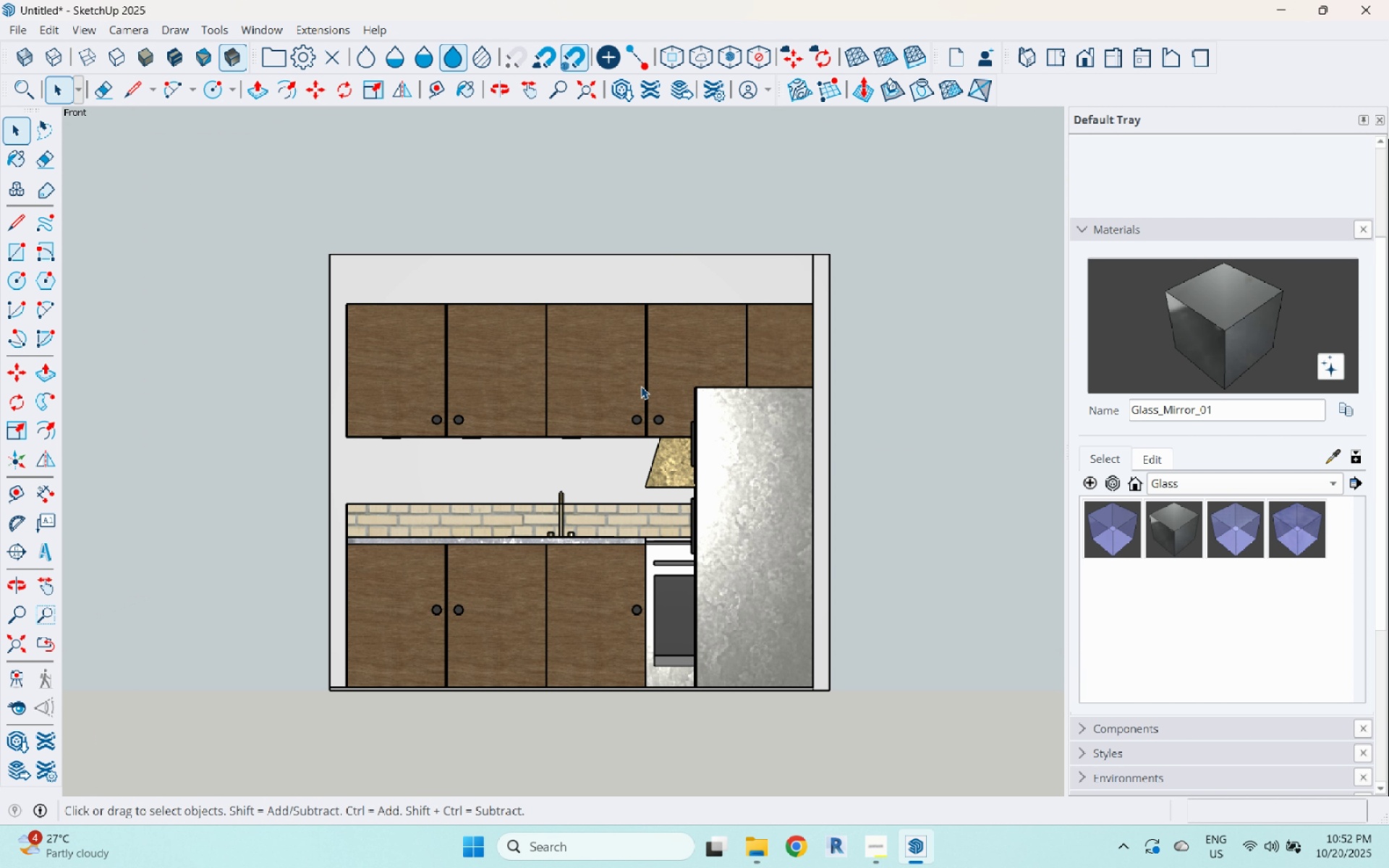 
left_click([25, 36])
 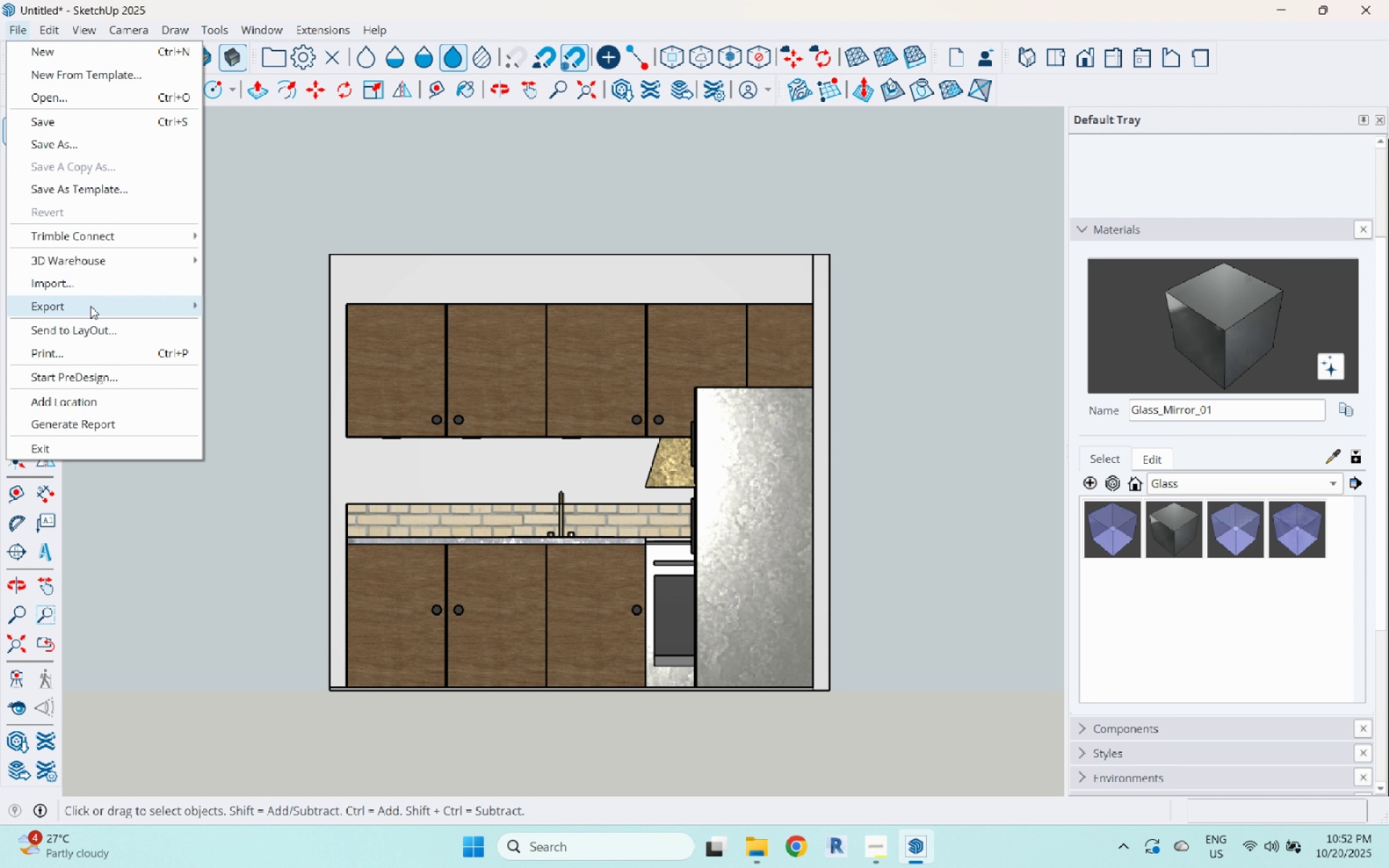 
left_click([90, 306])
 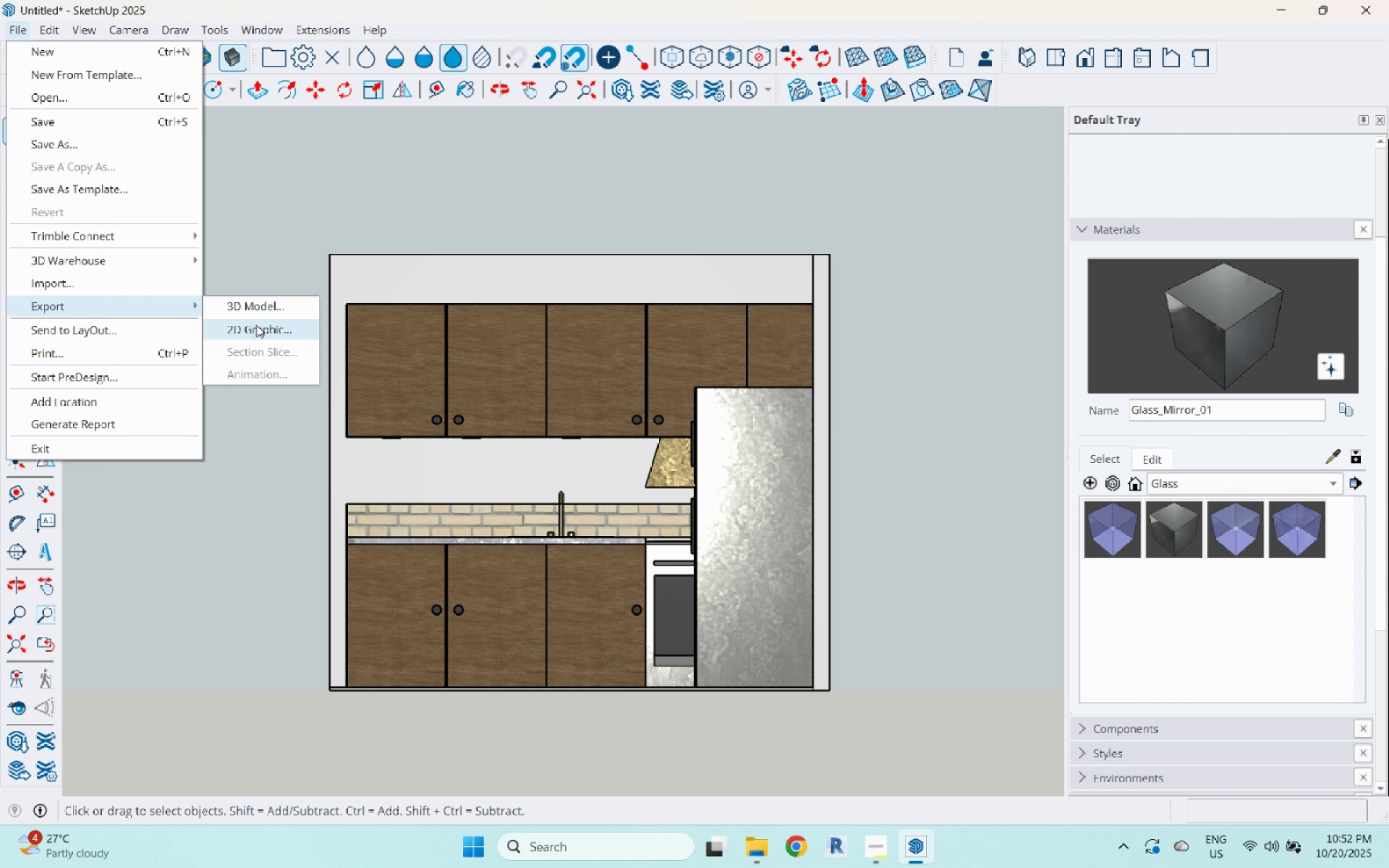 
left_click([256, 325])
 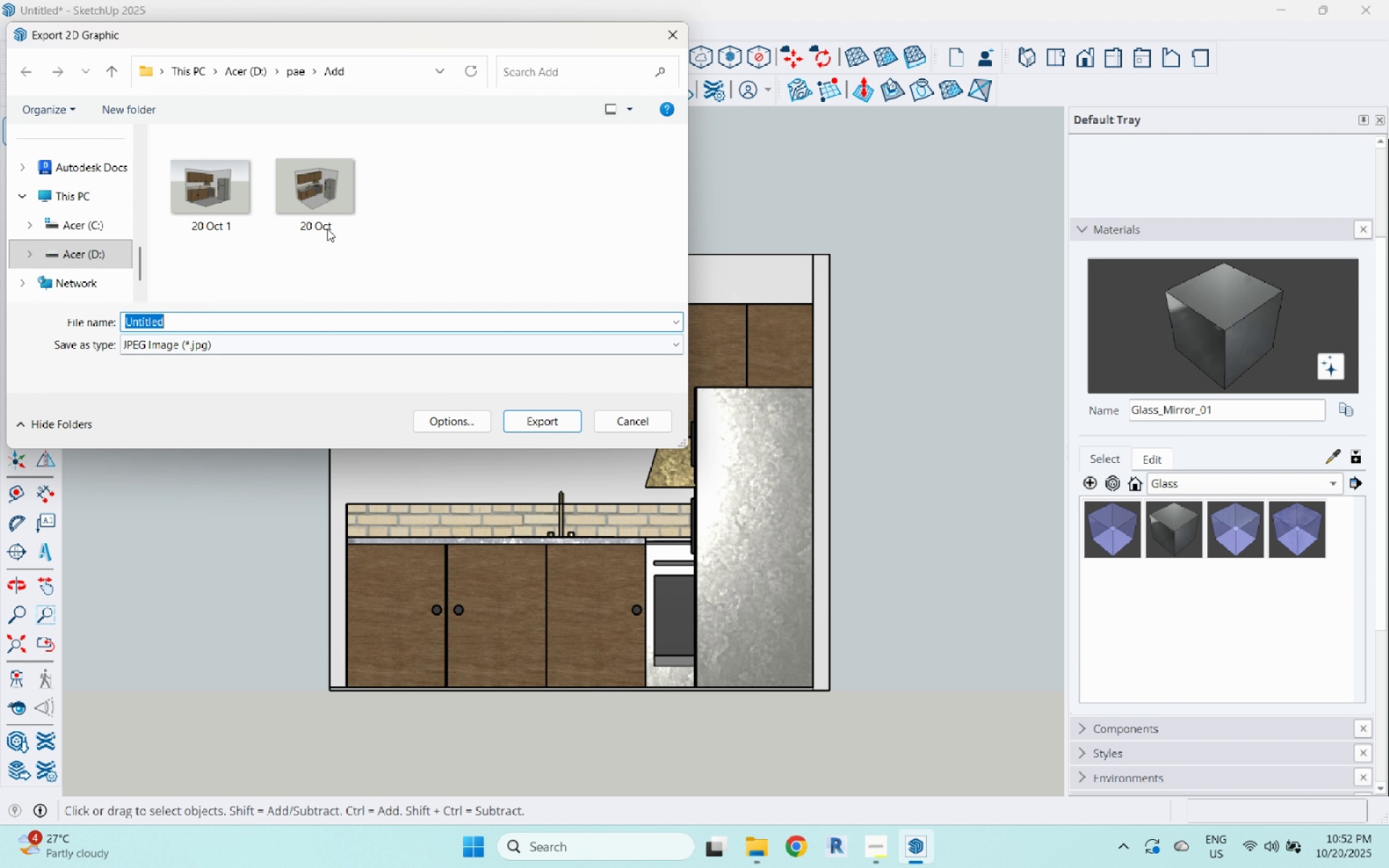 
left_click([332, 213])
 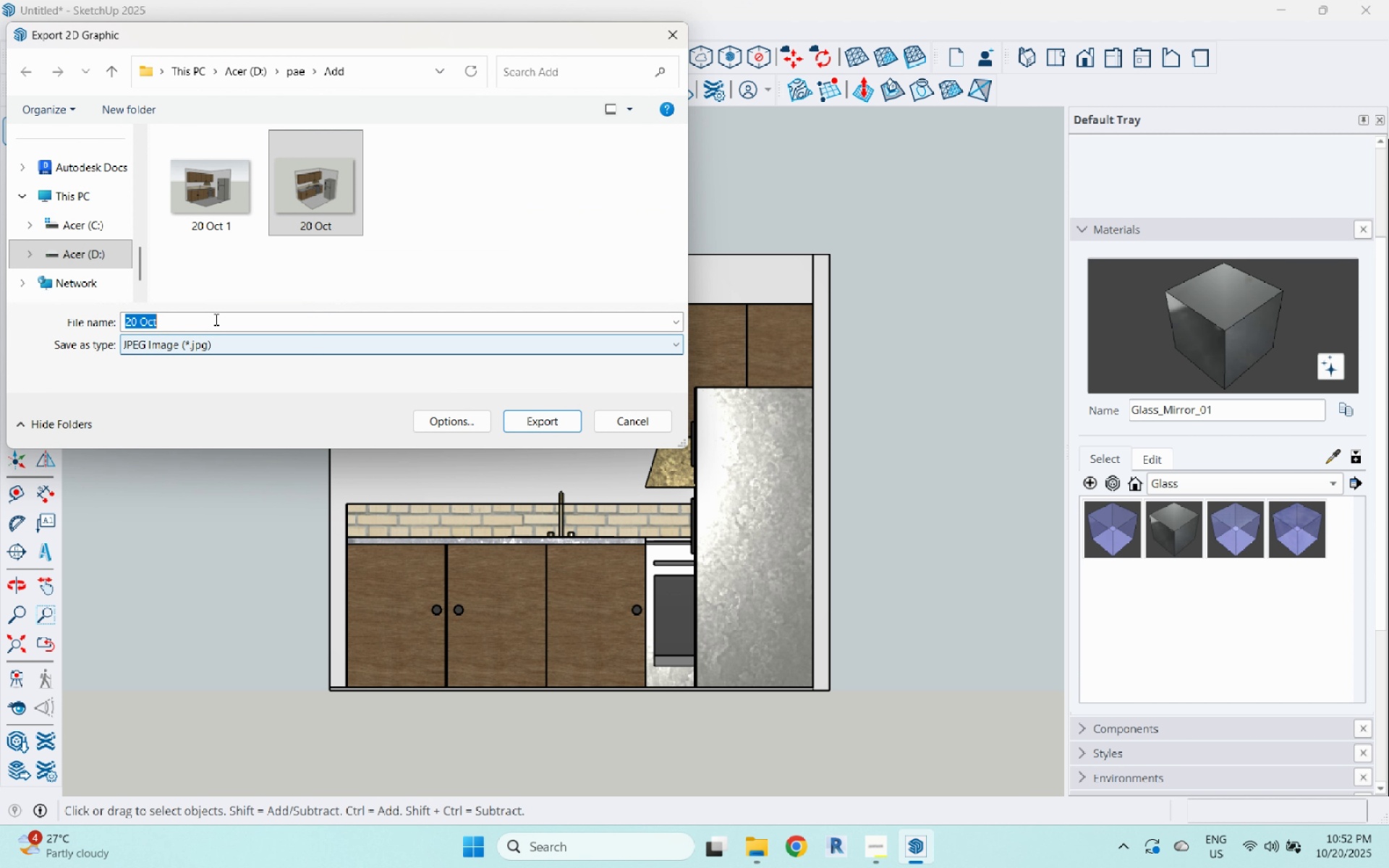 
double_click([192, 315])
 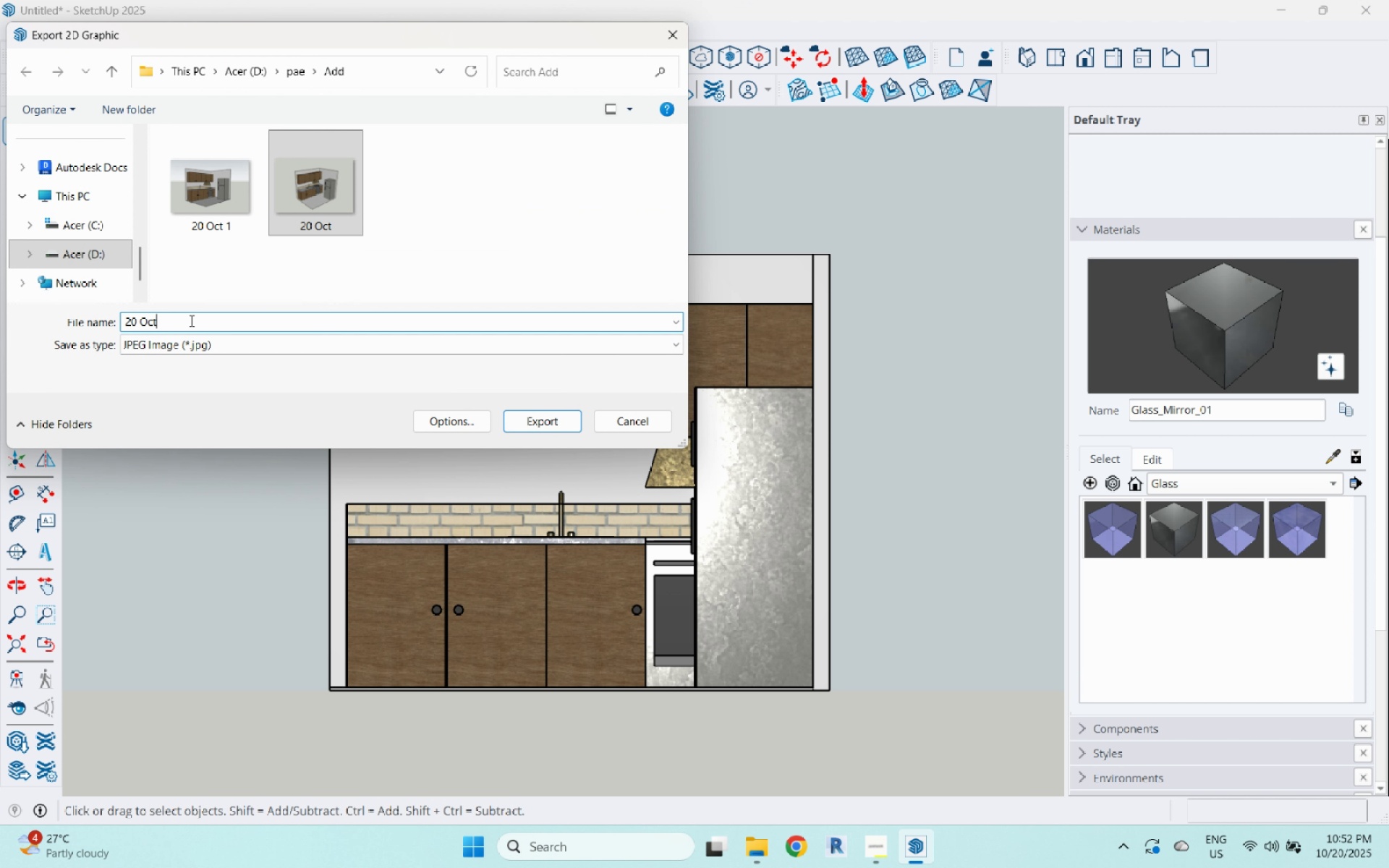 
key(Space)
 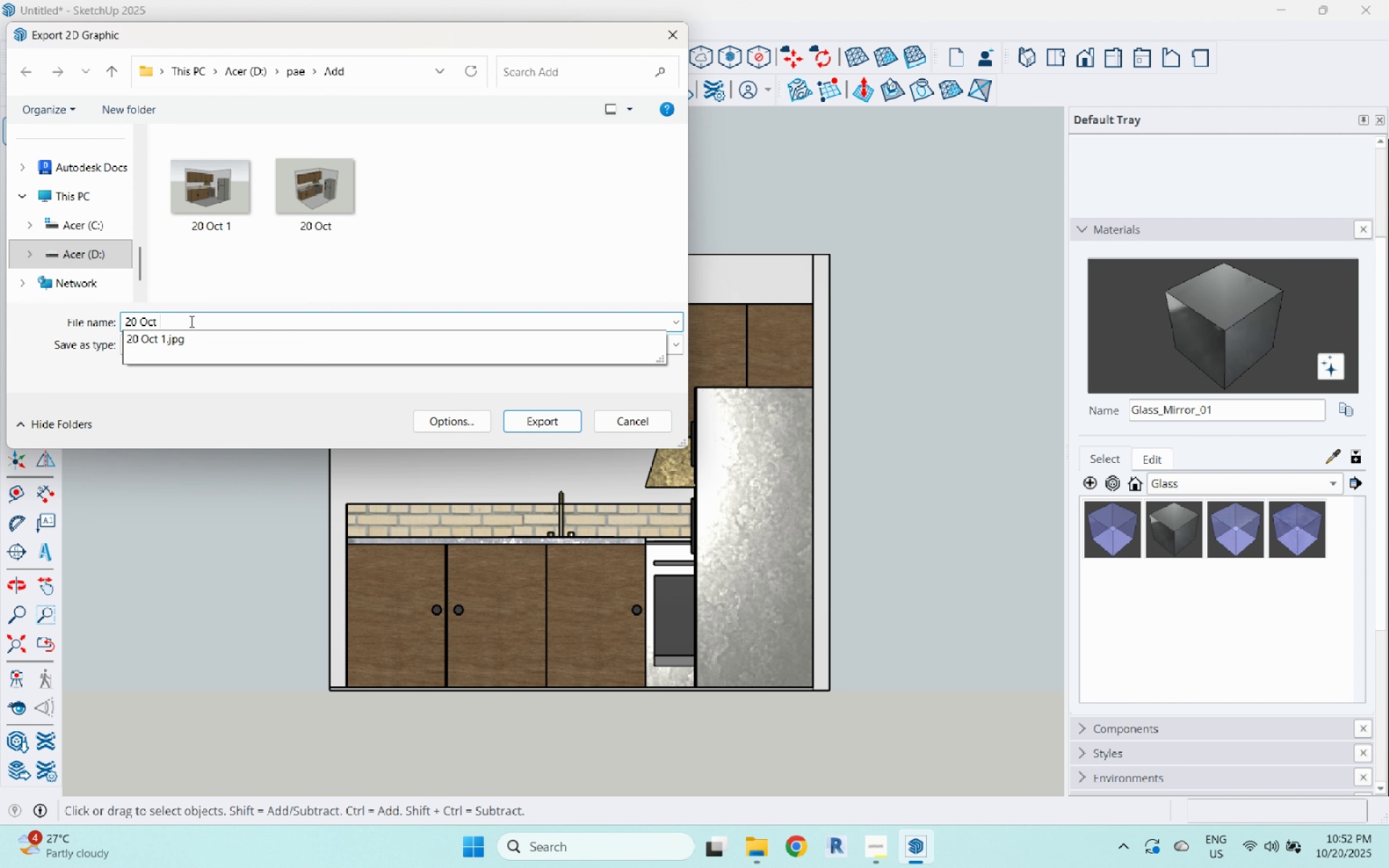 
key(2)
 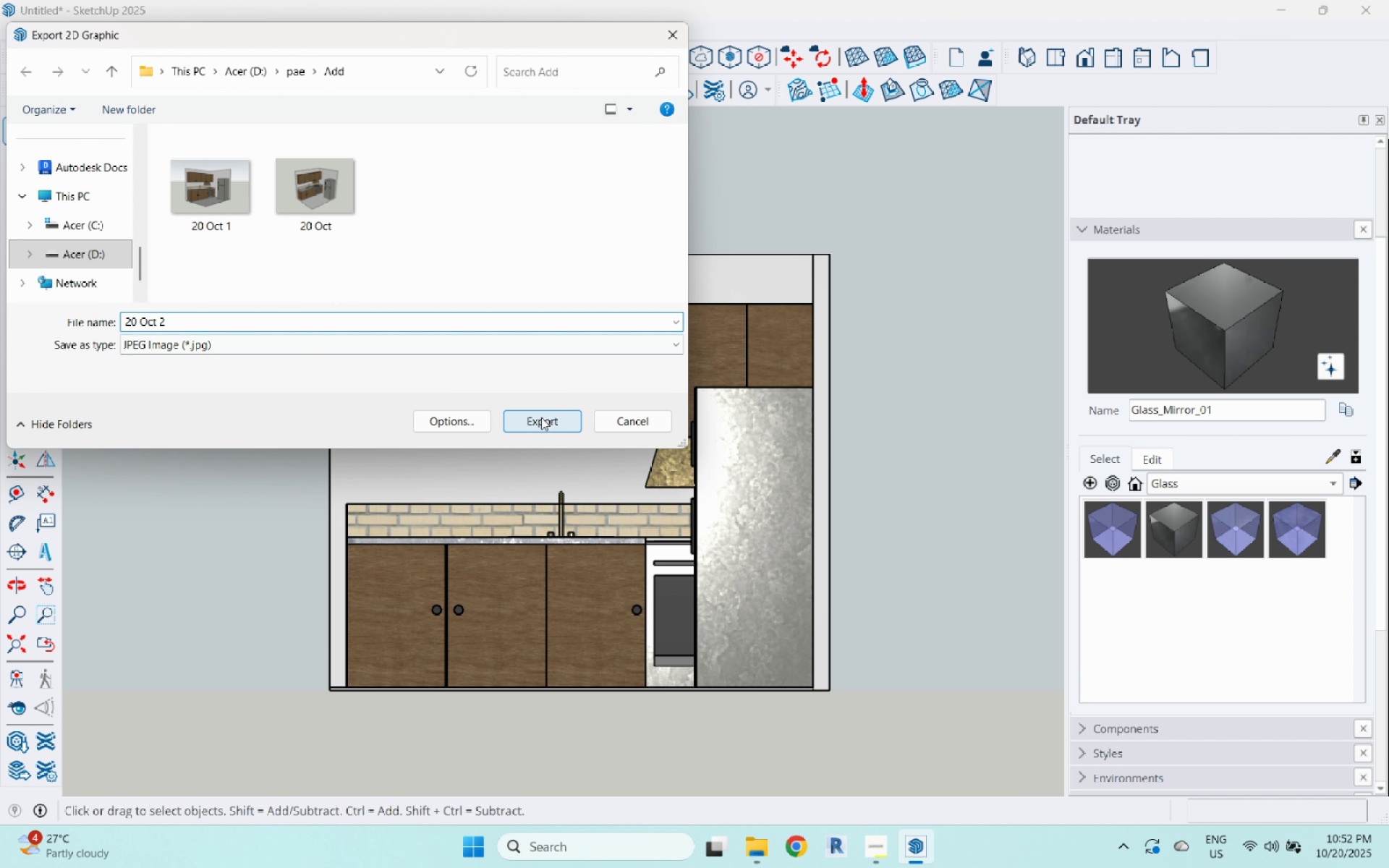 
left_click([541, 417])
 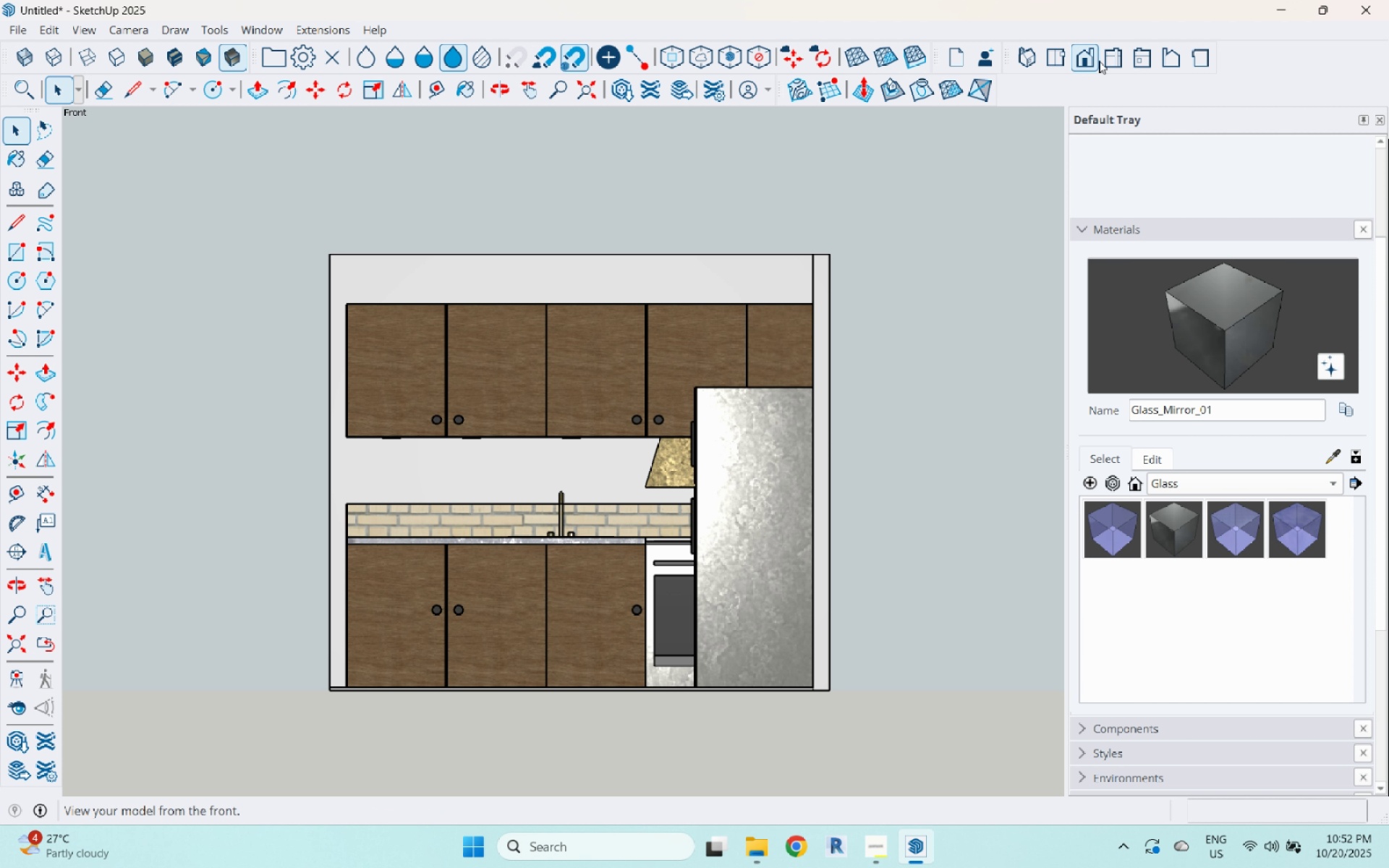 
left_click([1110, 59])
 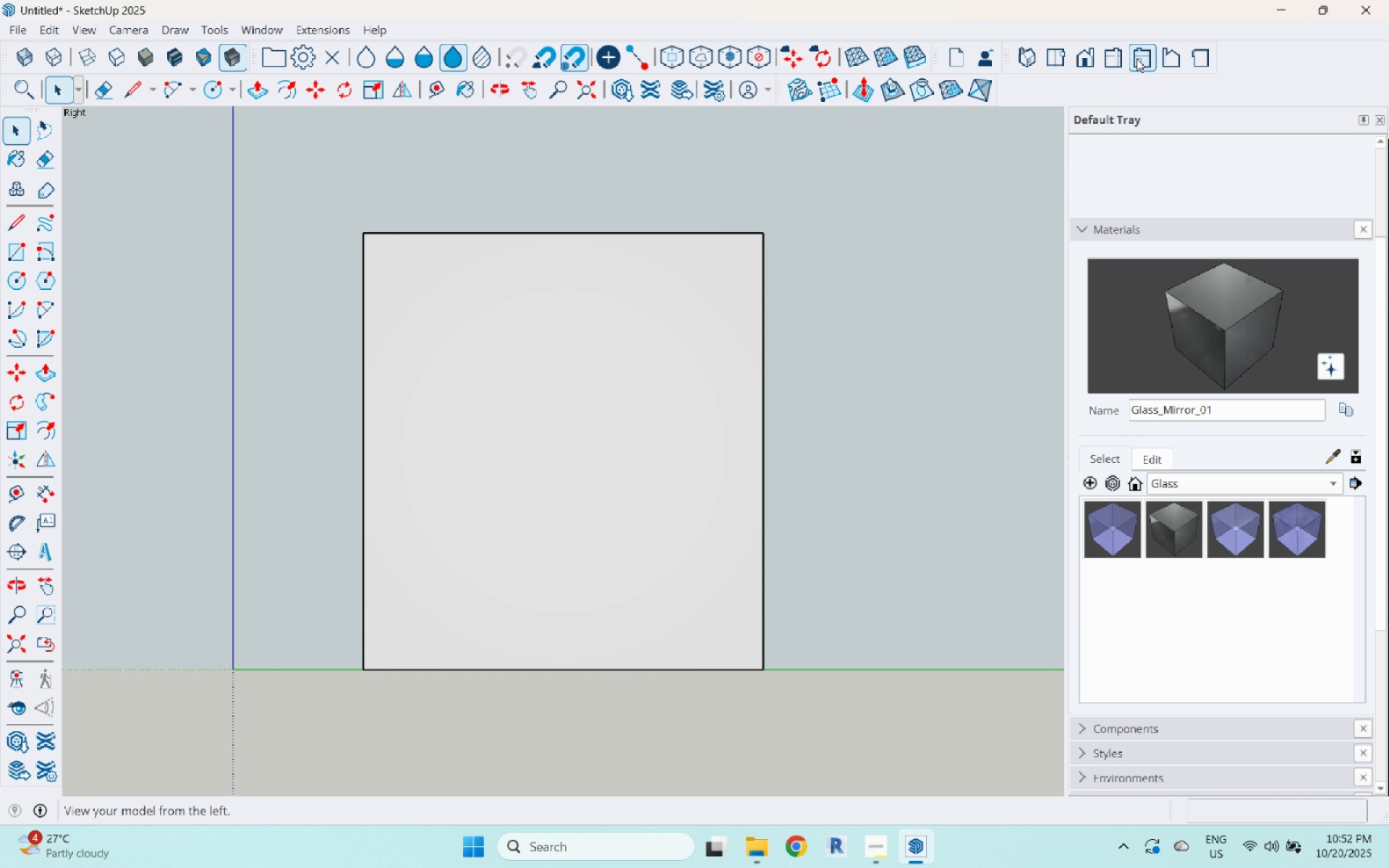 
left_click([1137, 59])
 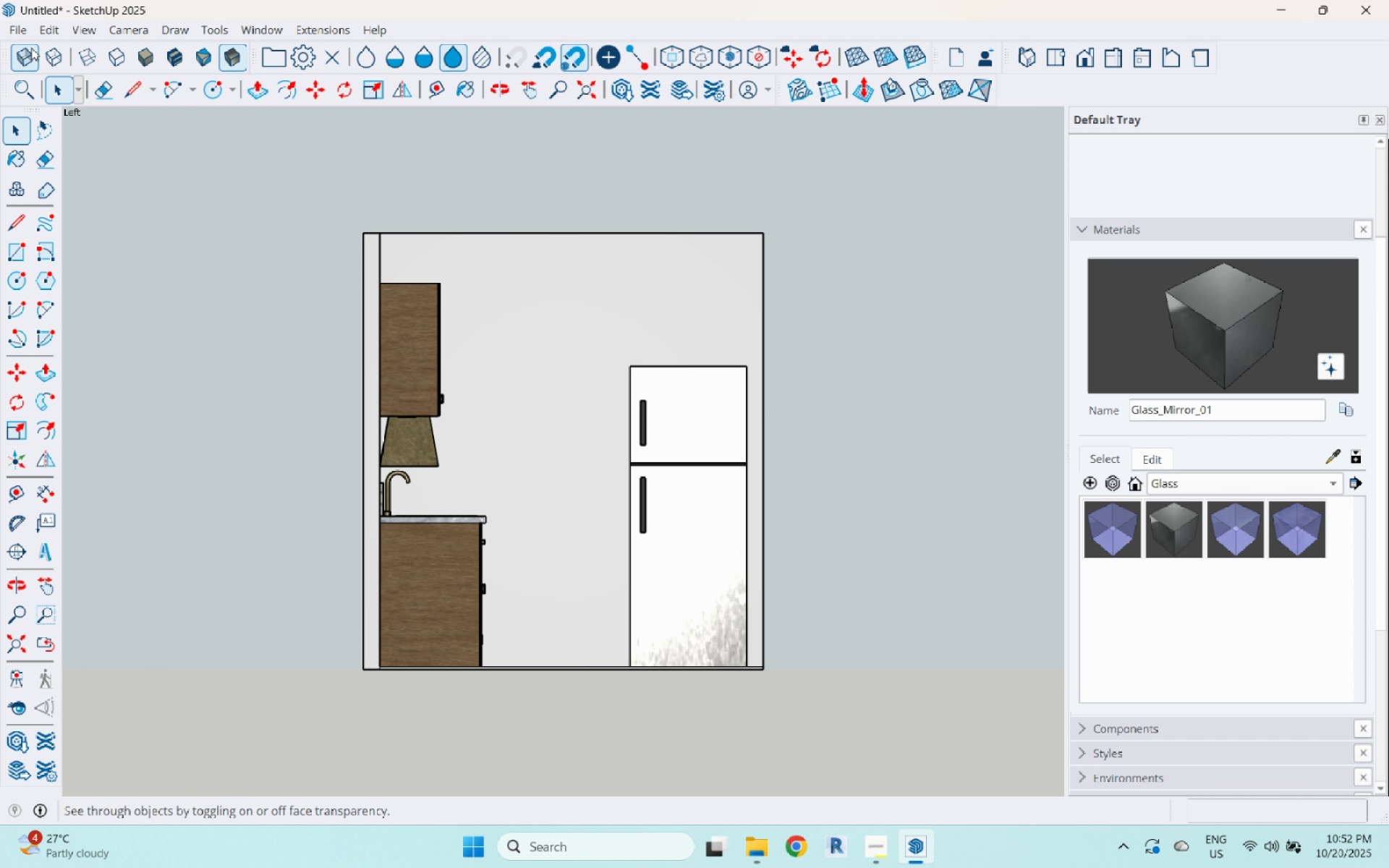 
left_click([24, 33])
 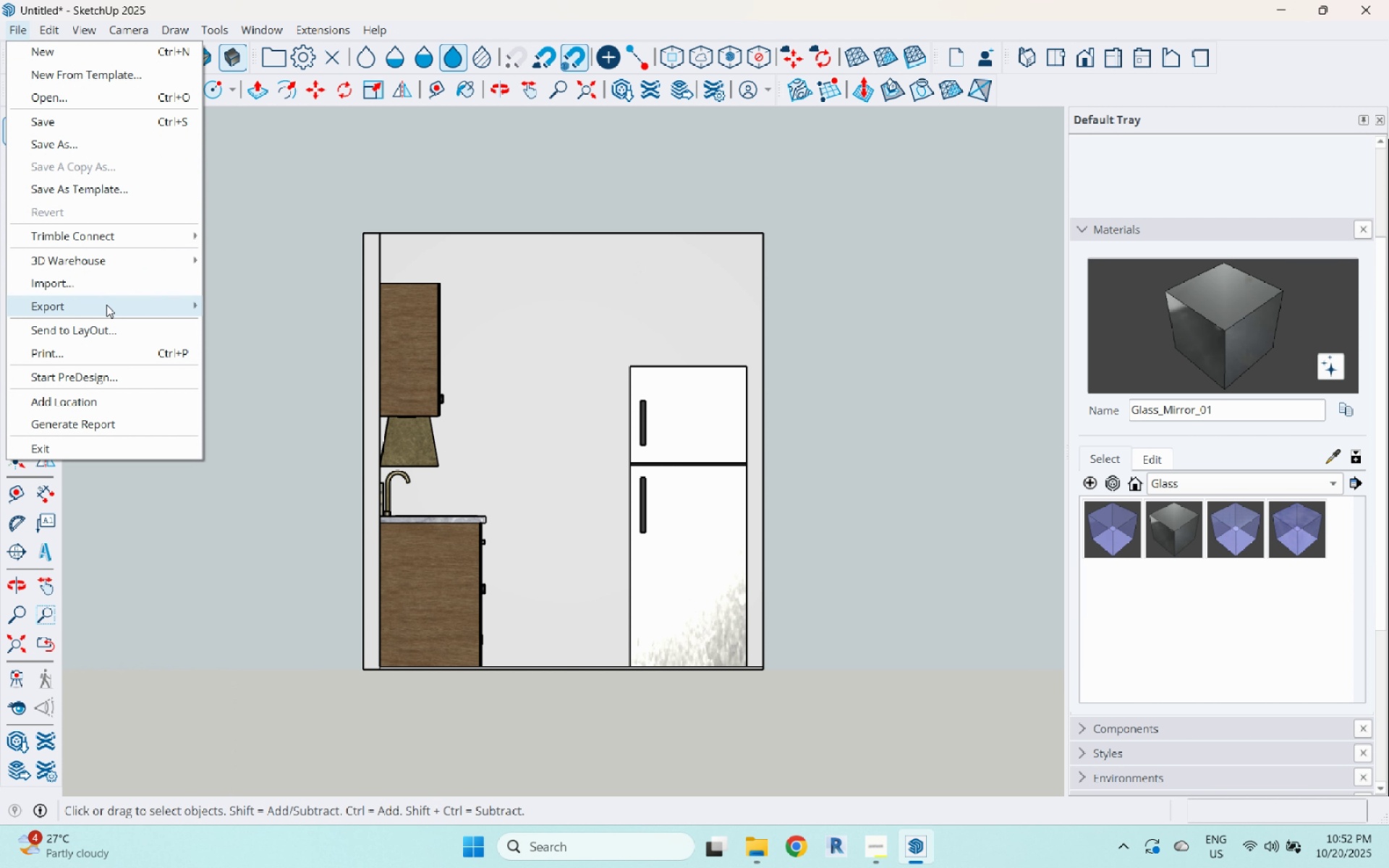 
left_click([106, 305])
 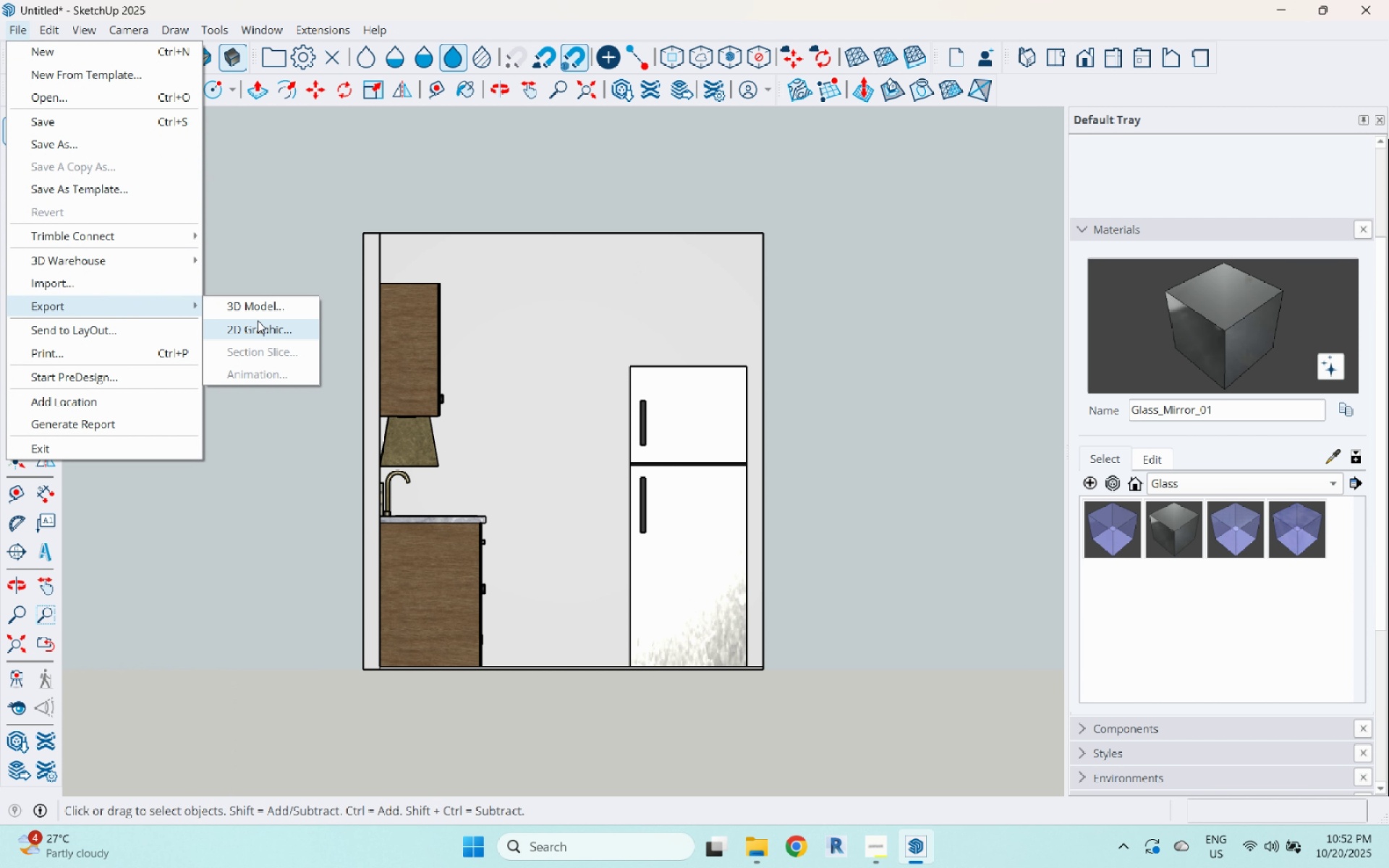 
left_click([258, 320])
 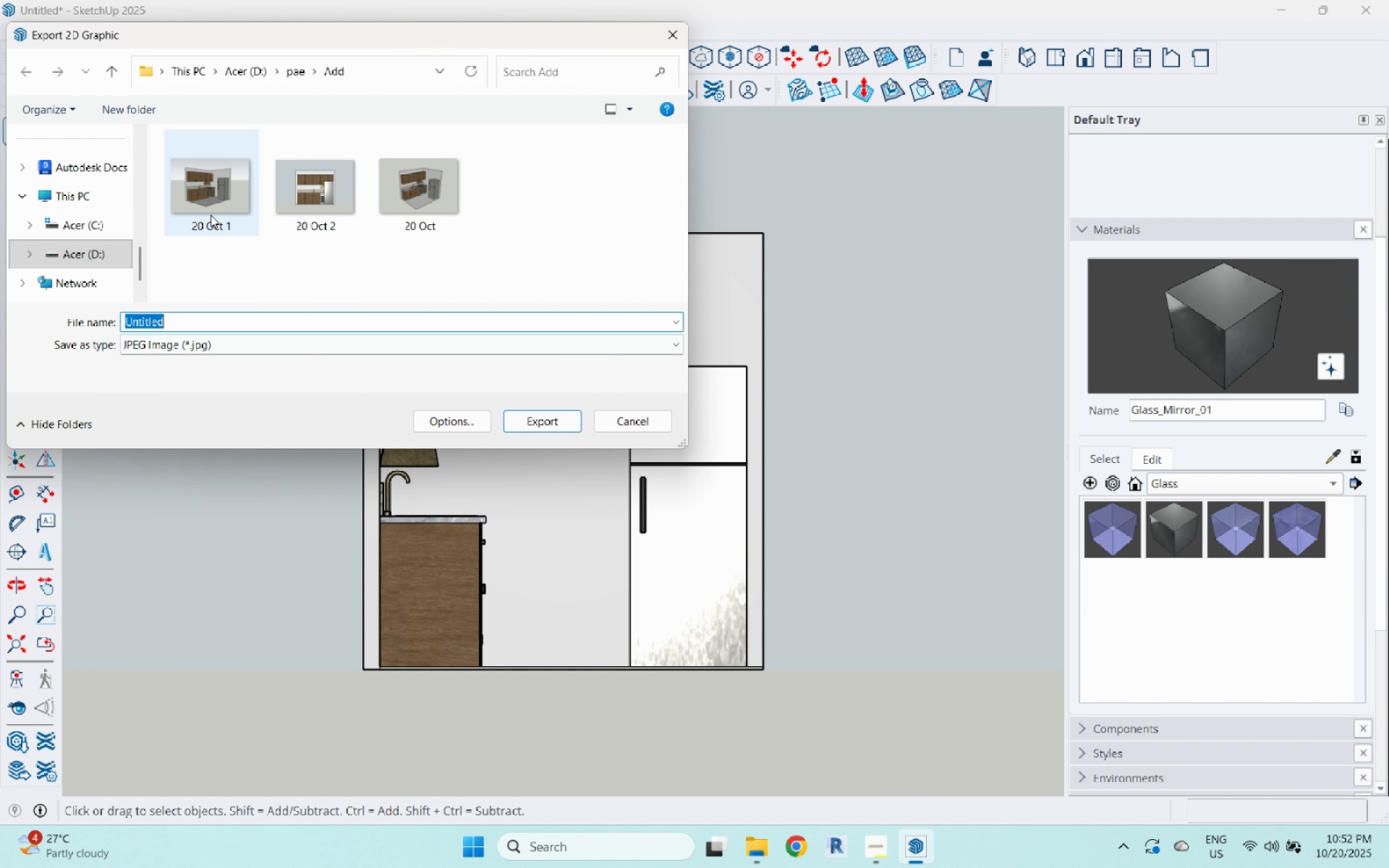 
left_click([219, 199])
 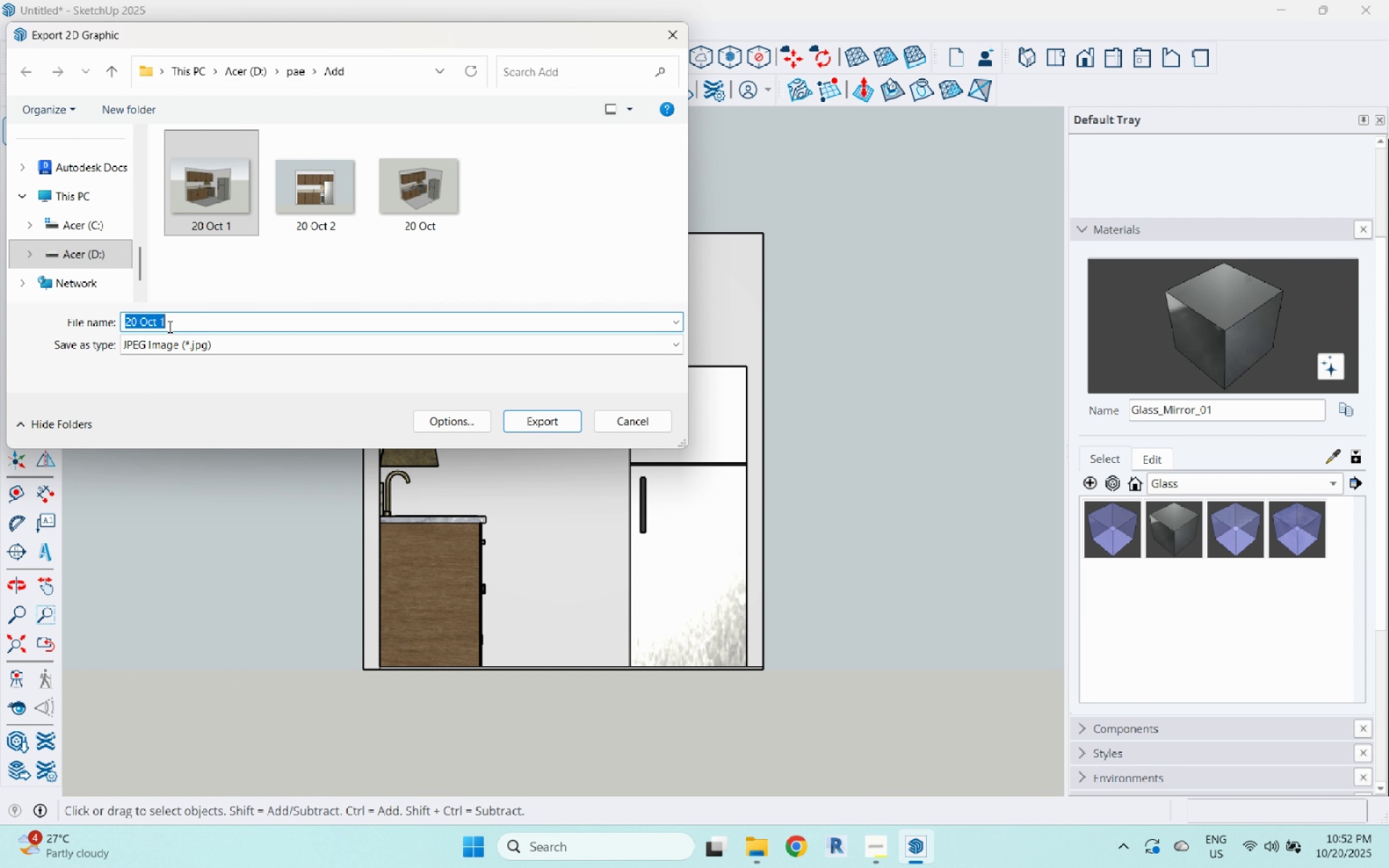 
double_click([171, 326])
 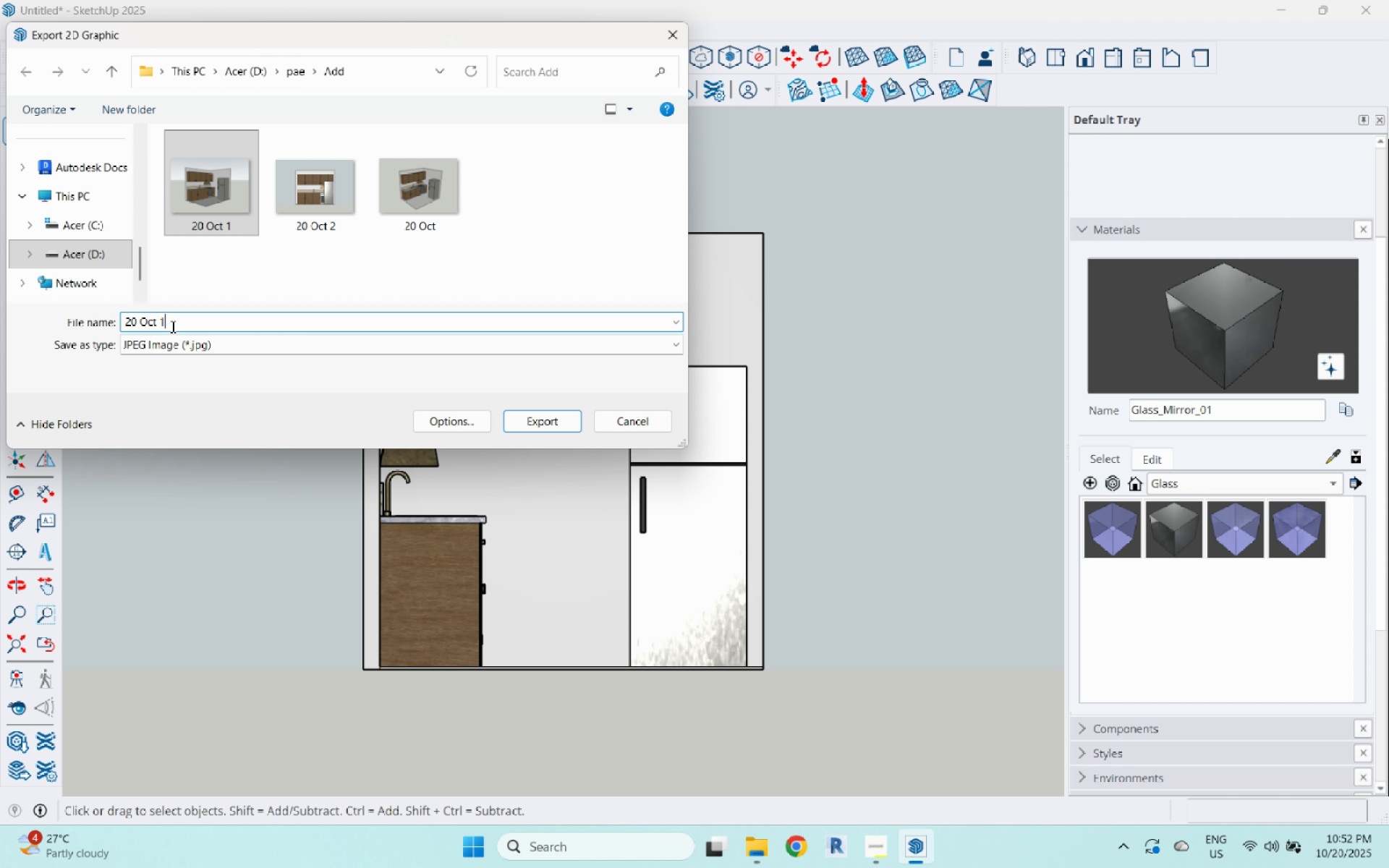 
key(Backspace)
 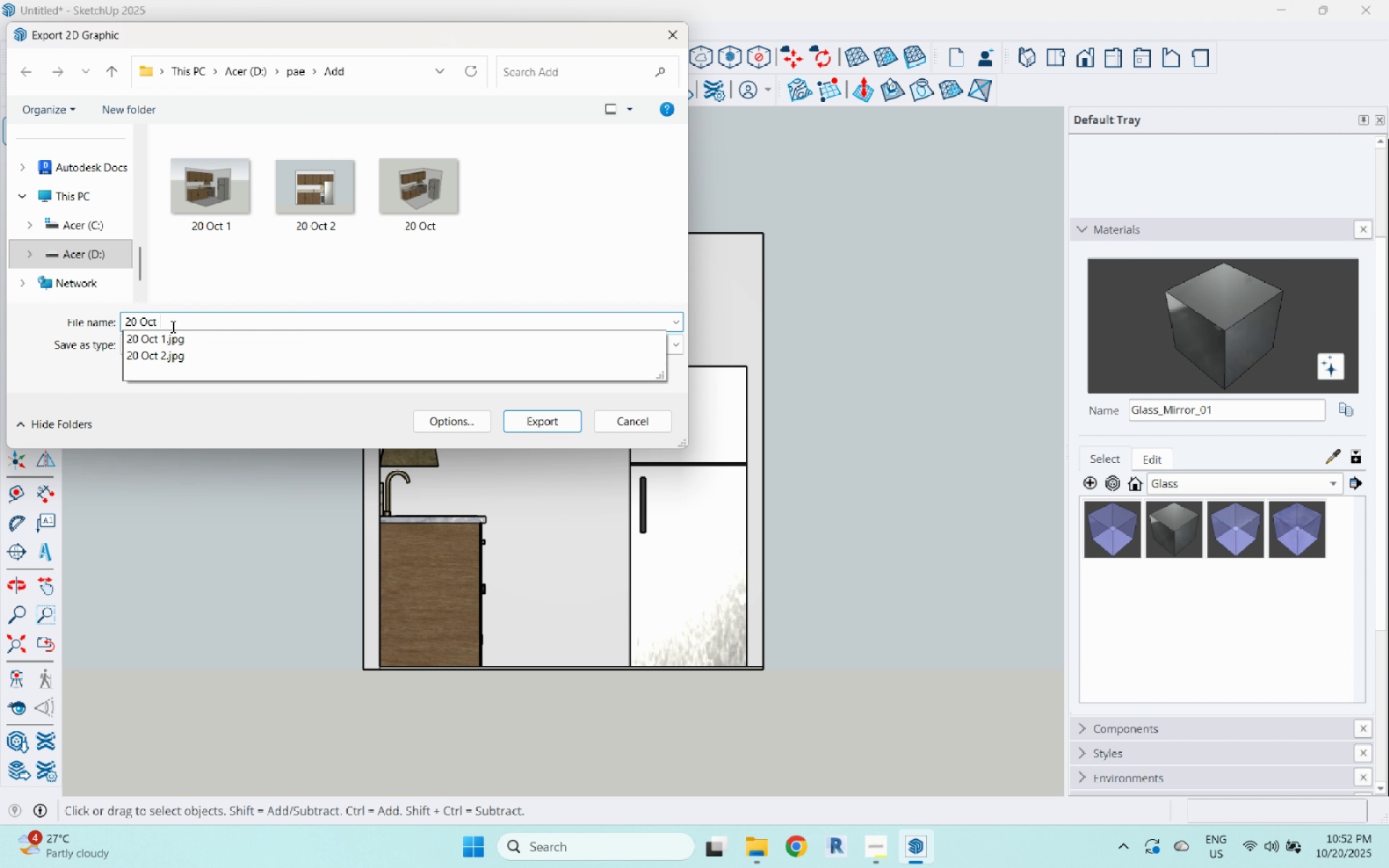 
key(4)
 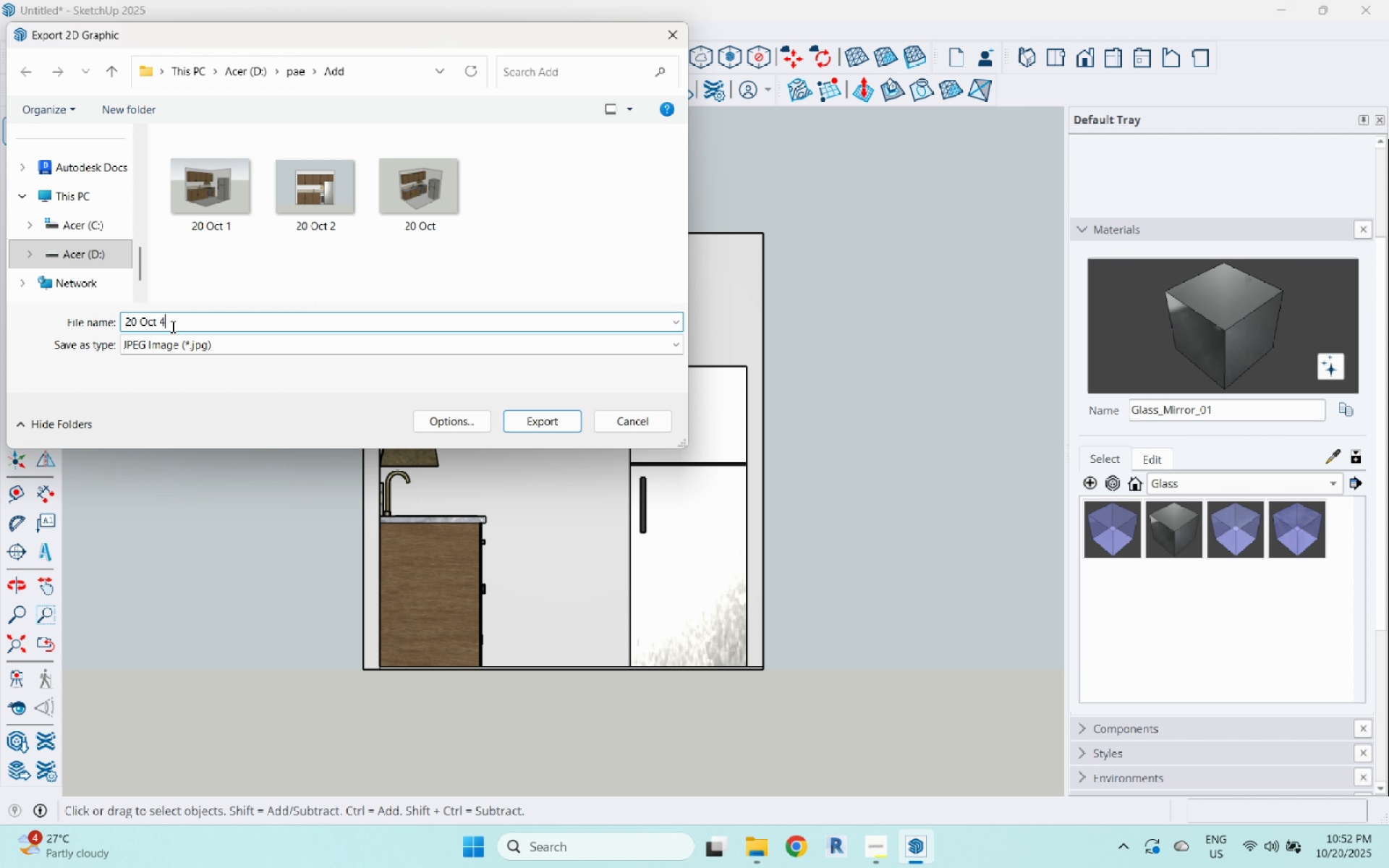 
key(Backspace)
 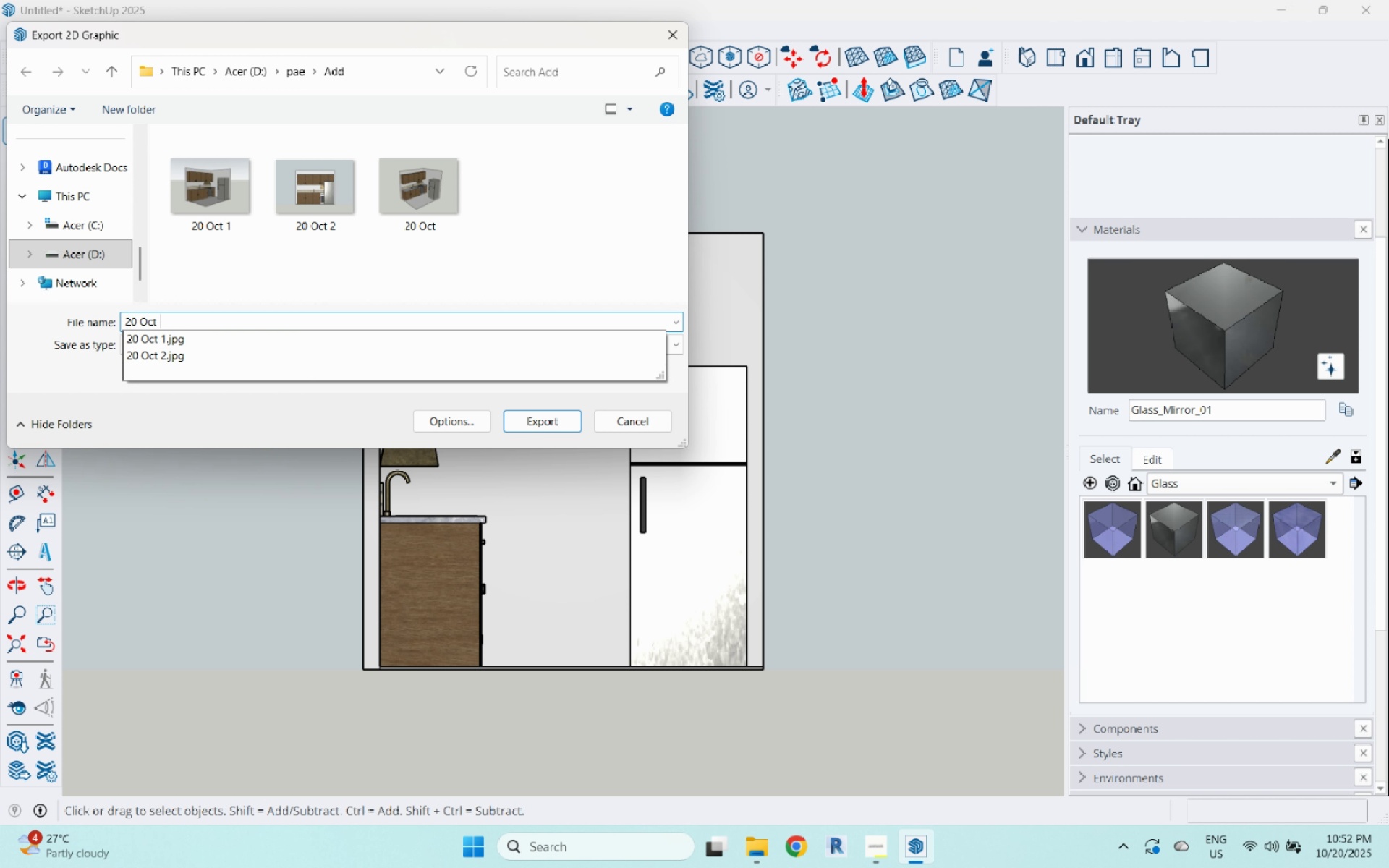 
key(3)
 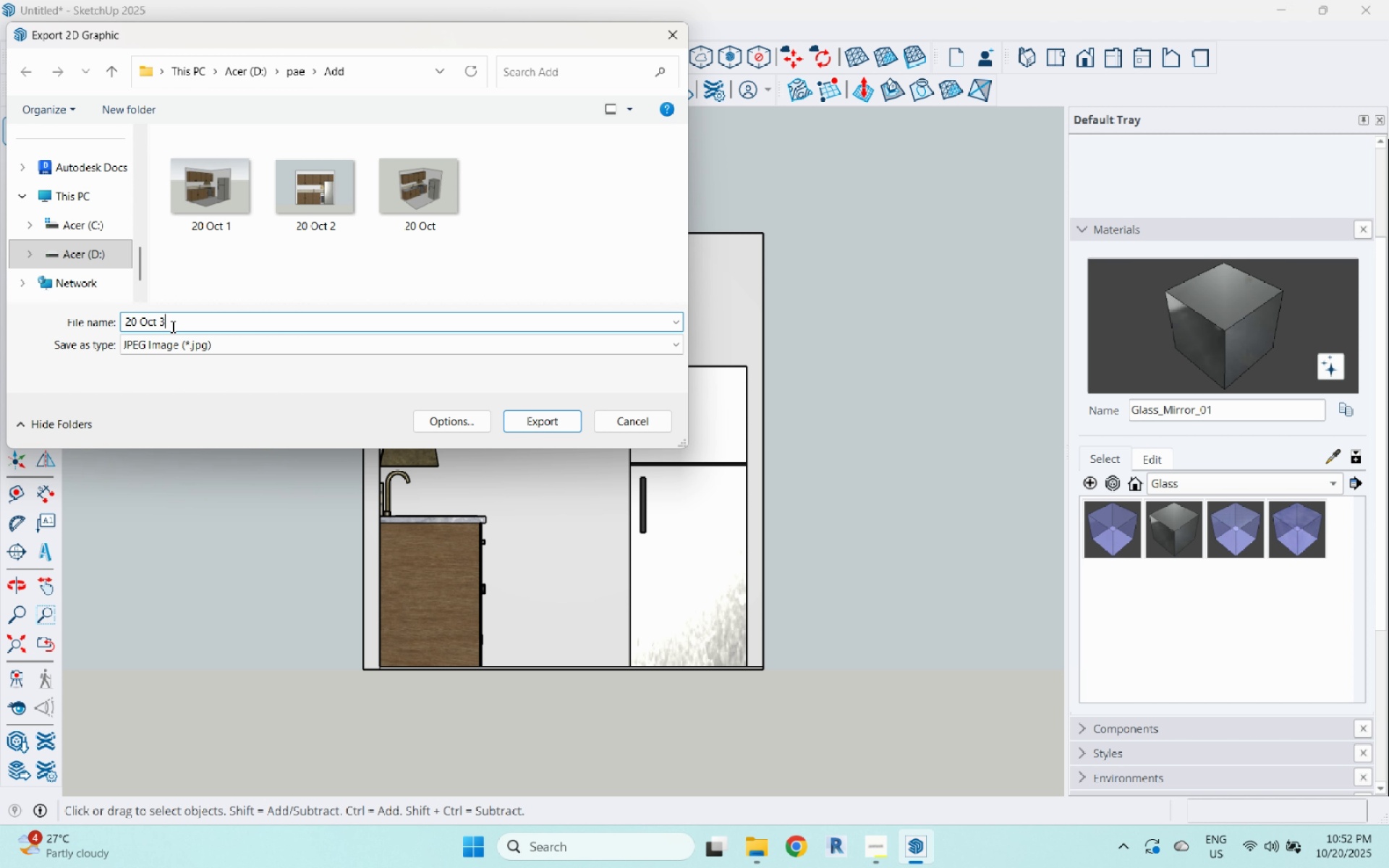 
key(Enter)
 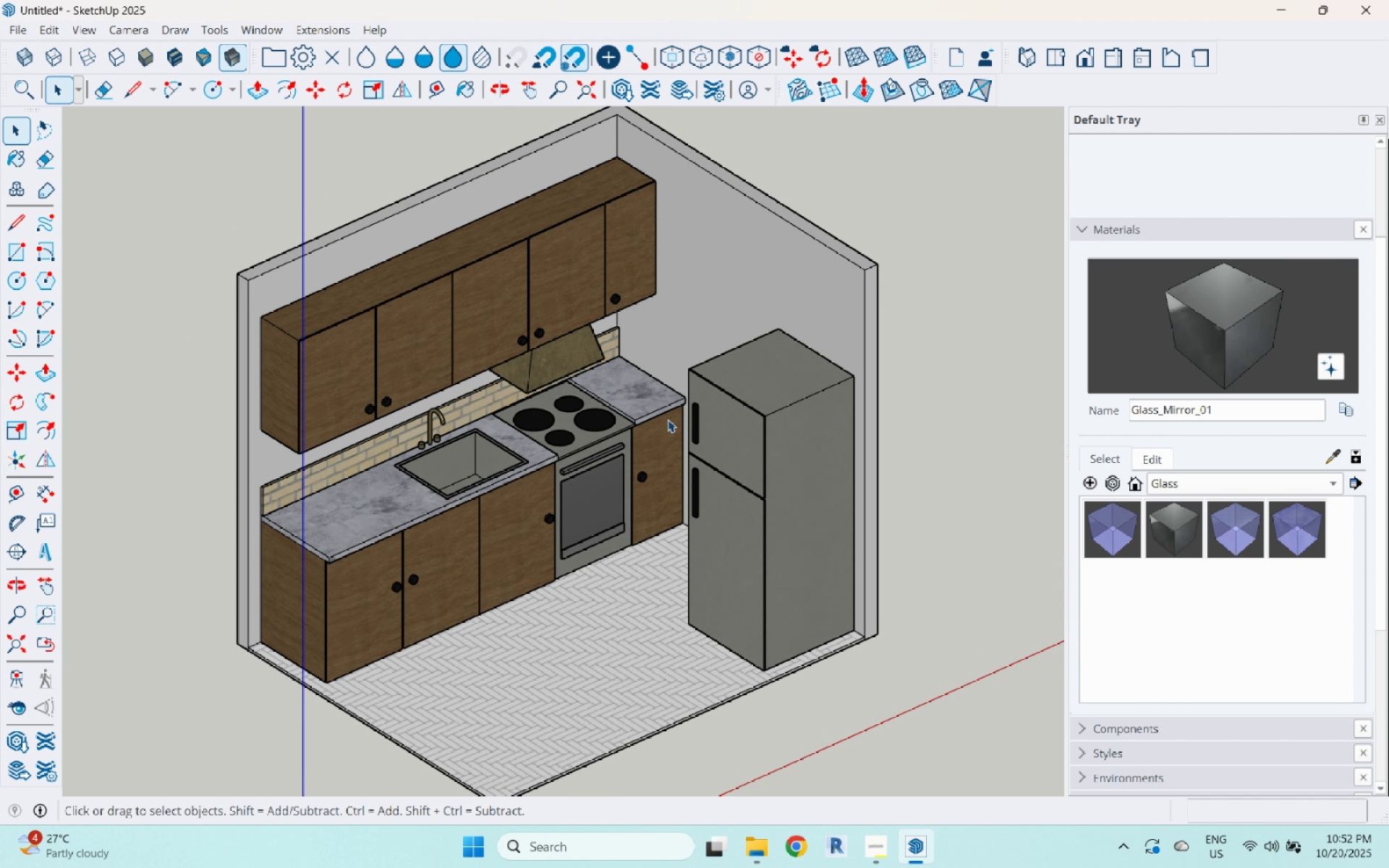 
scroll: coordinate [577, 333], scroll_direction: down, amount: 6.0
 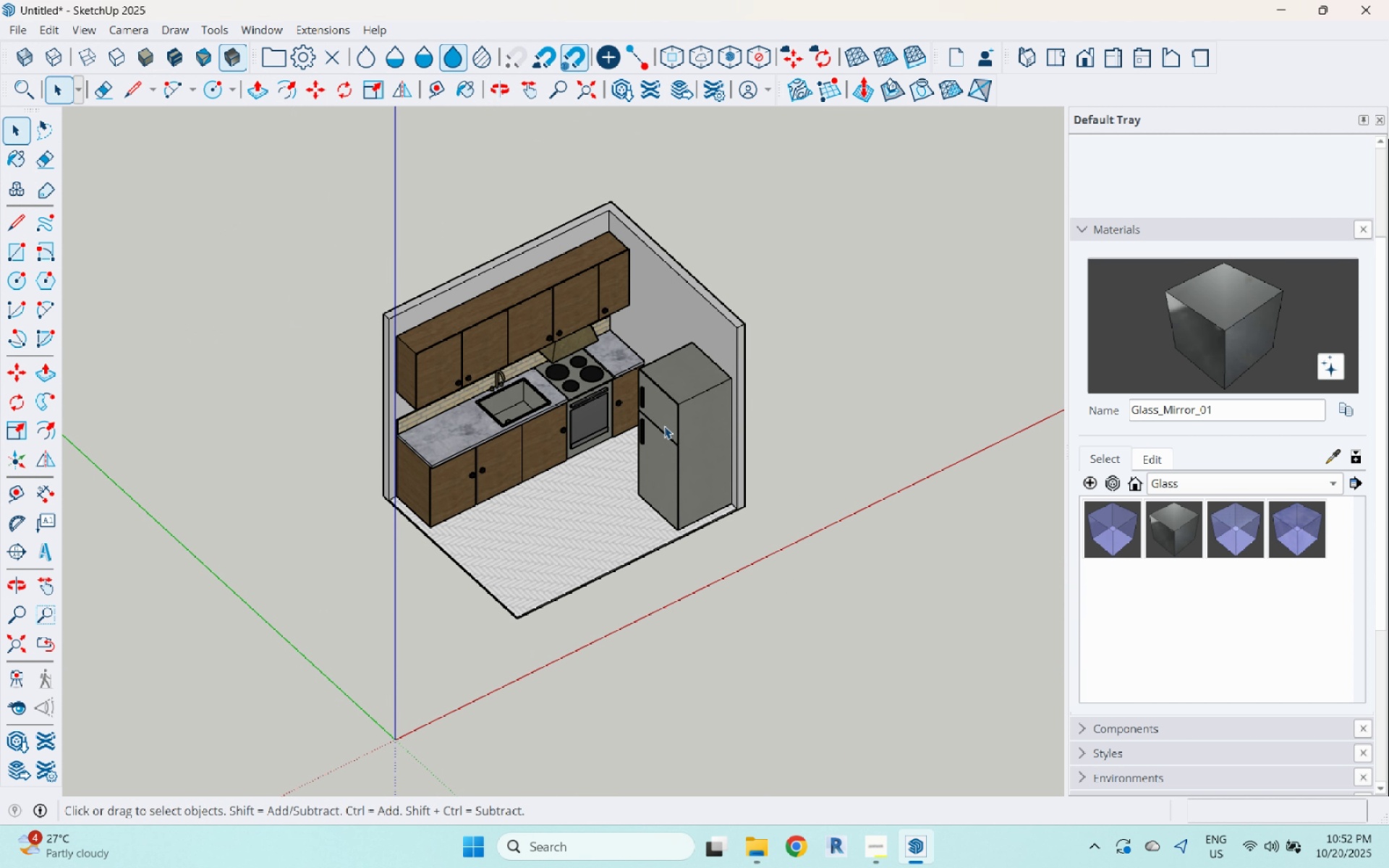 
scroll: coordinate [590, 331], scroll_direction: up, amount: 5.0
 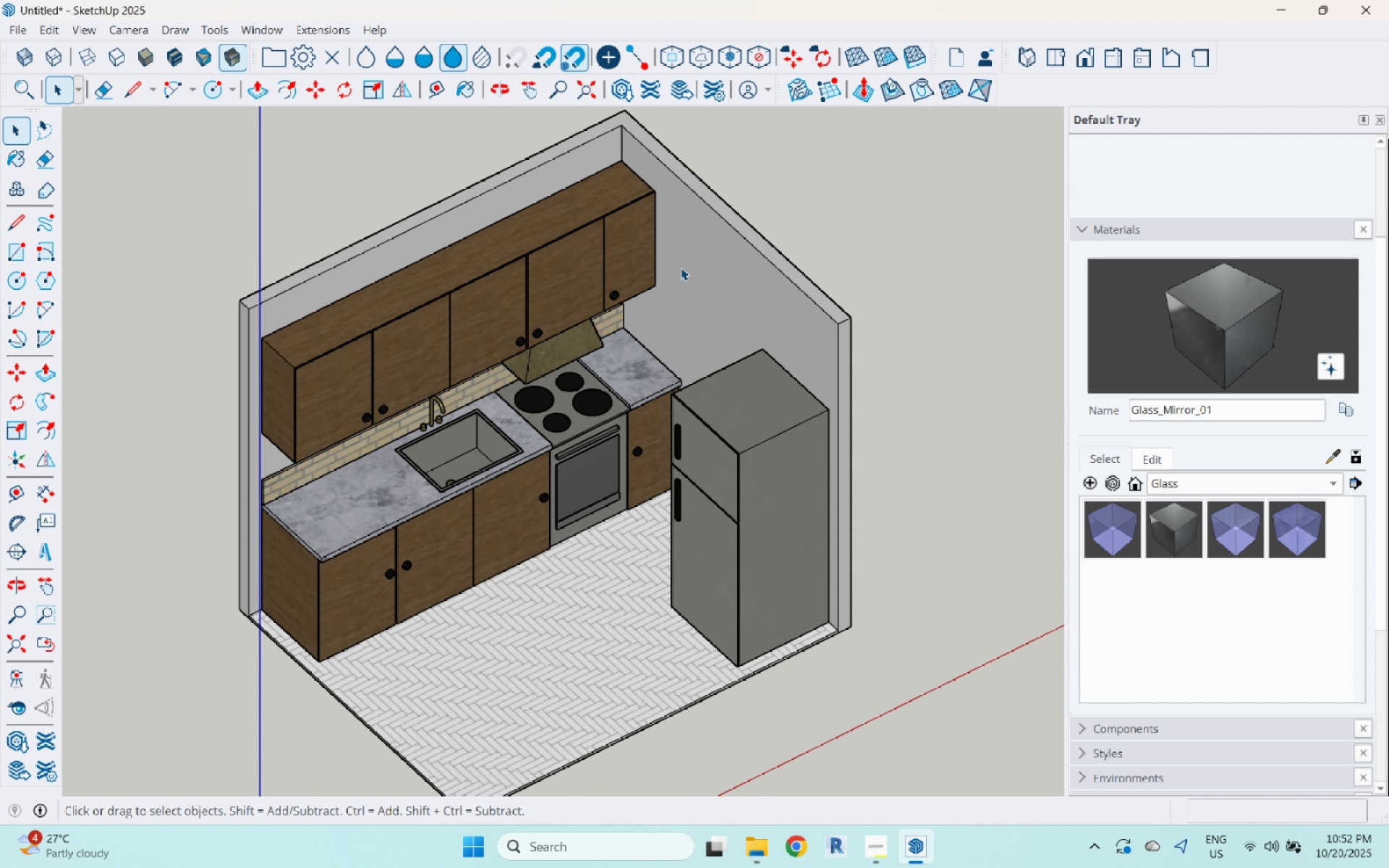 
scroll: coordinate [677, 260], scroll_direction: down, amount: 1.0
 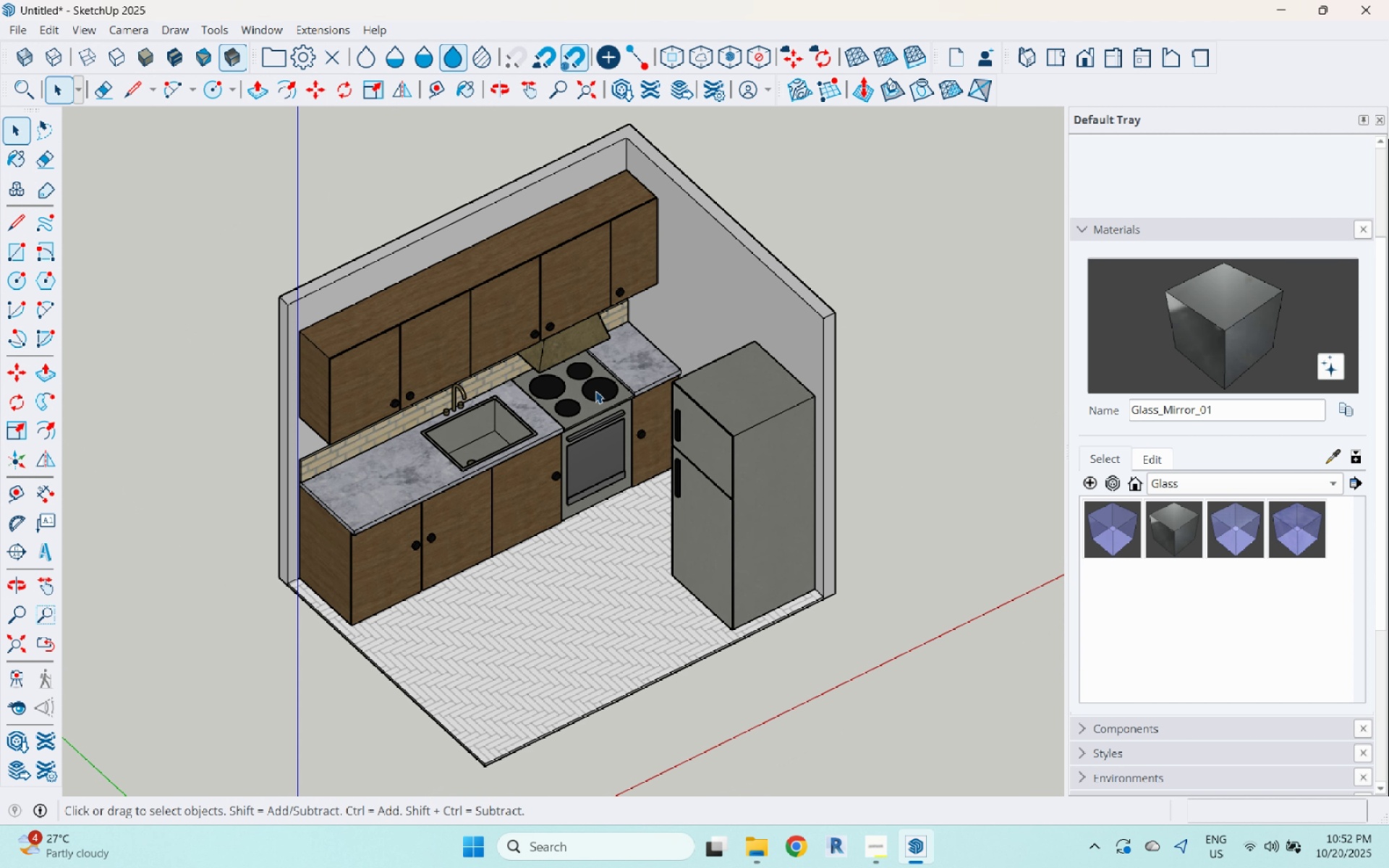 
scroll: coordinate [462, 362], scroll_direction: up, amount: 1.0
 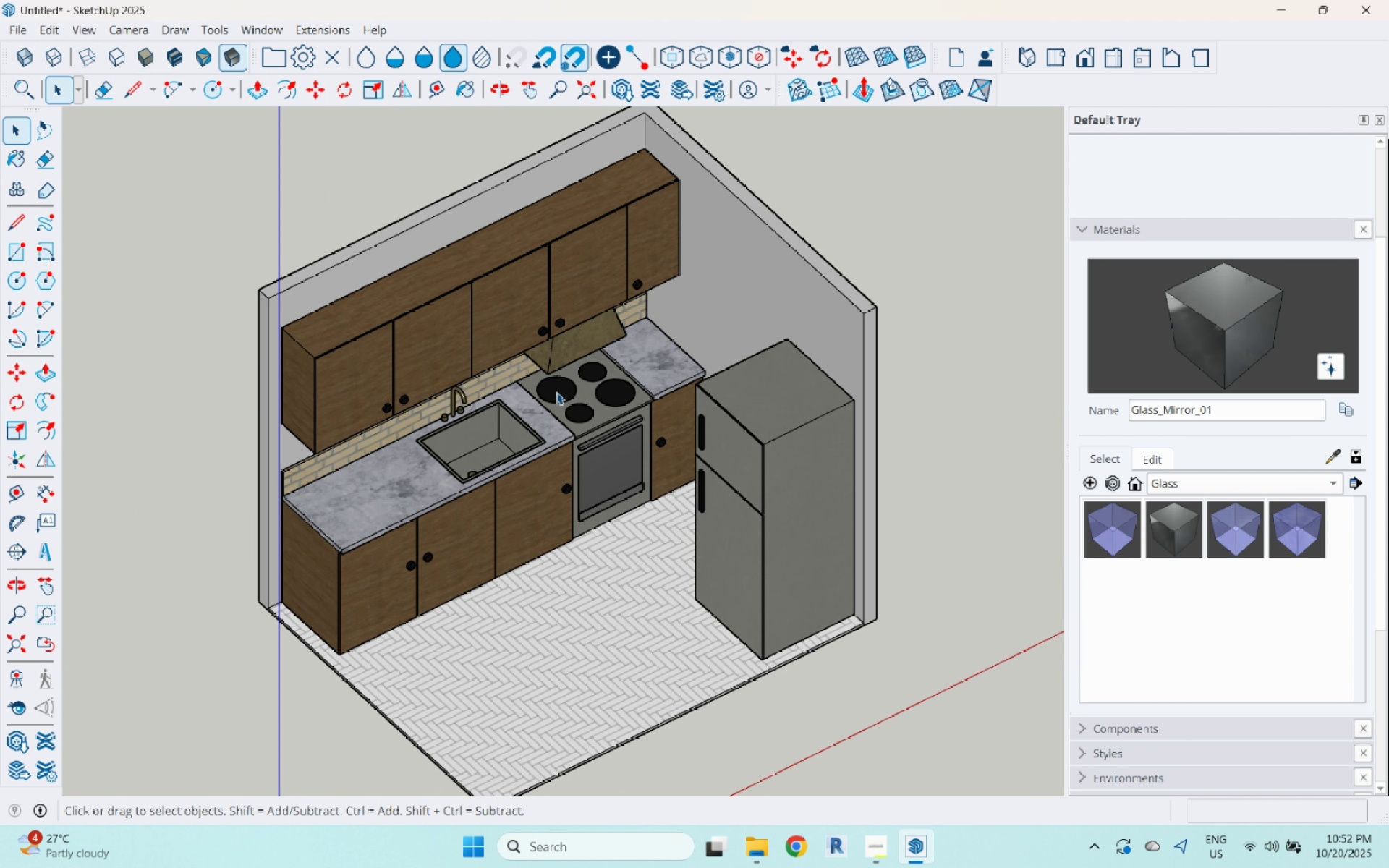 
scroll: coordinate [557, 396], scroll_direction: down, amount: 1.0
 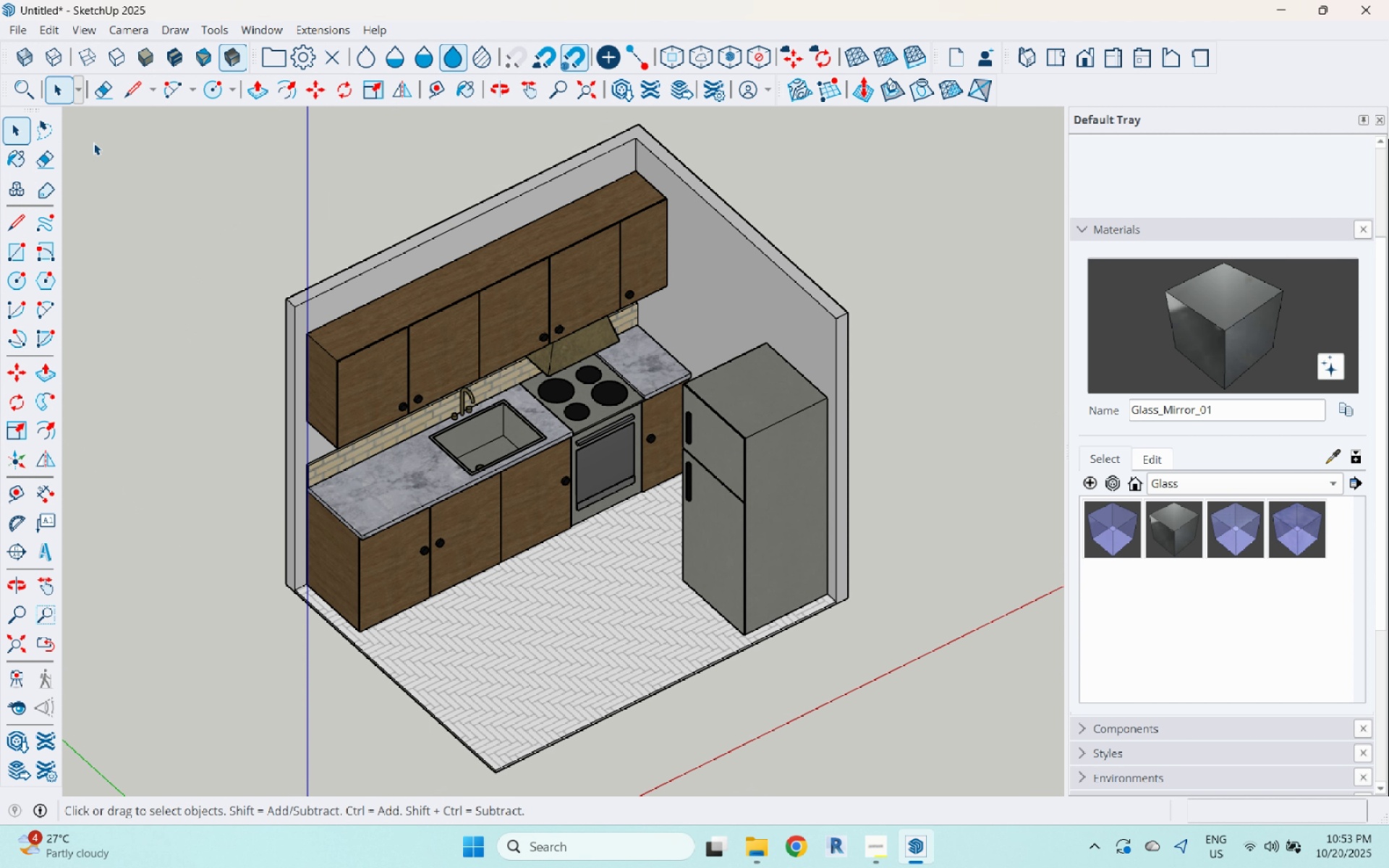 
left_click([14, 25])
 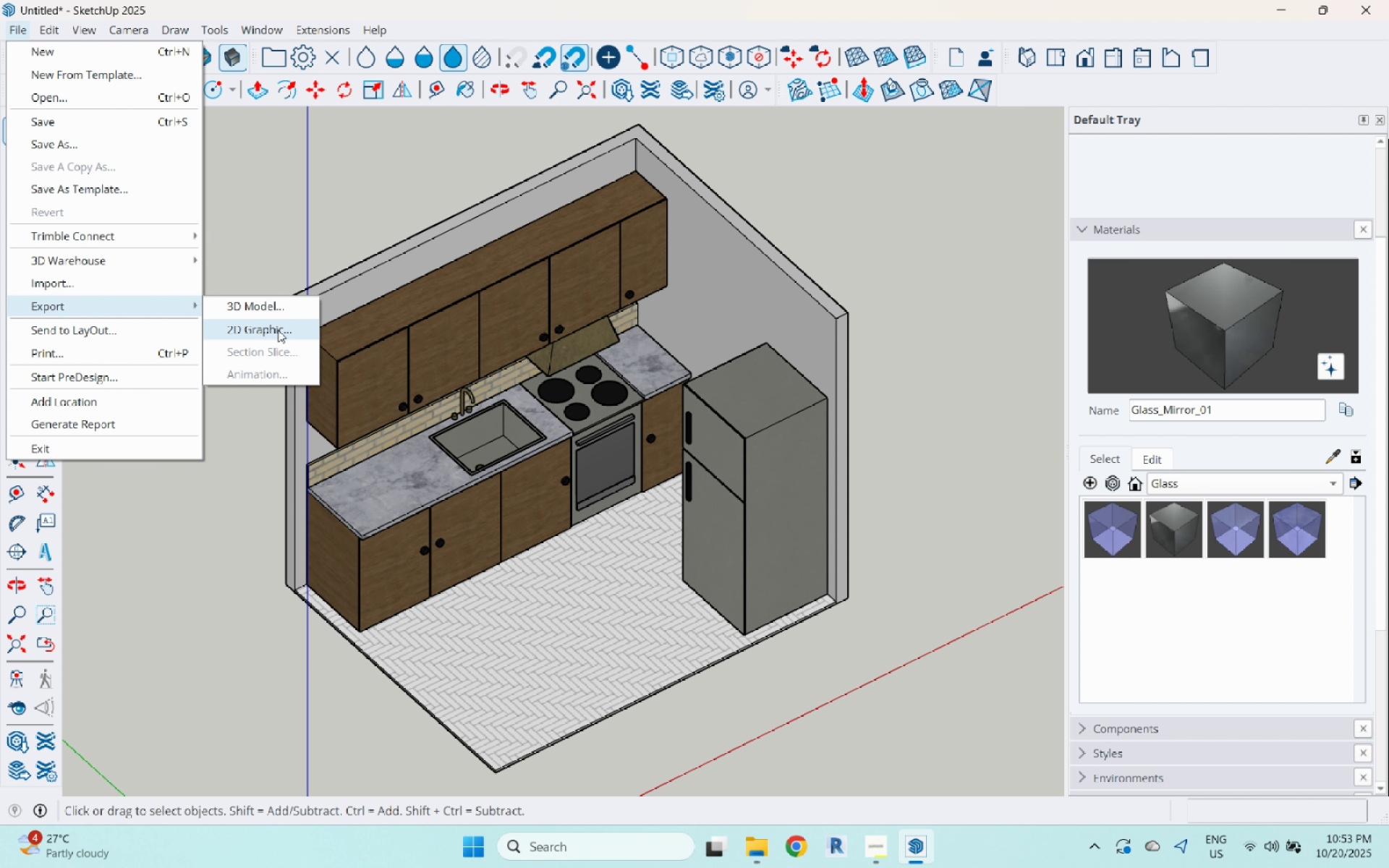 
left_click([278, 333])
 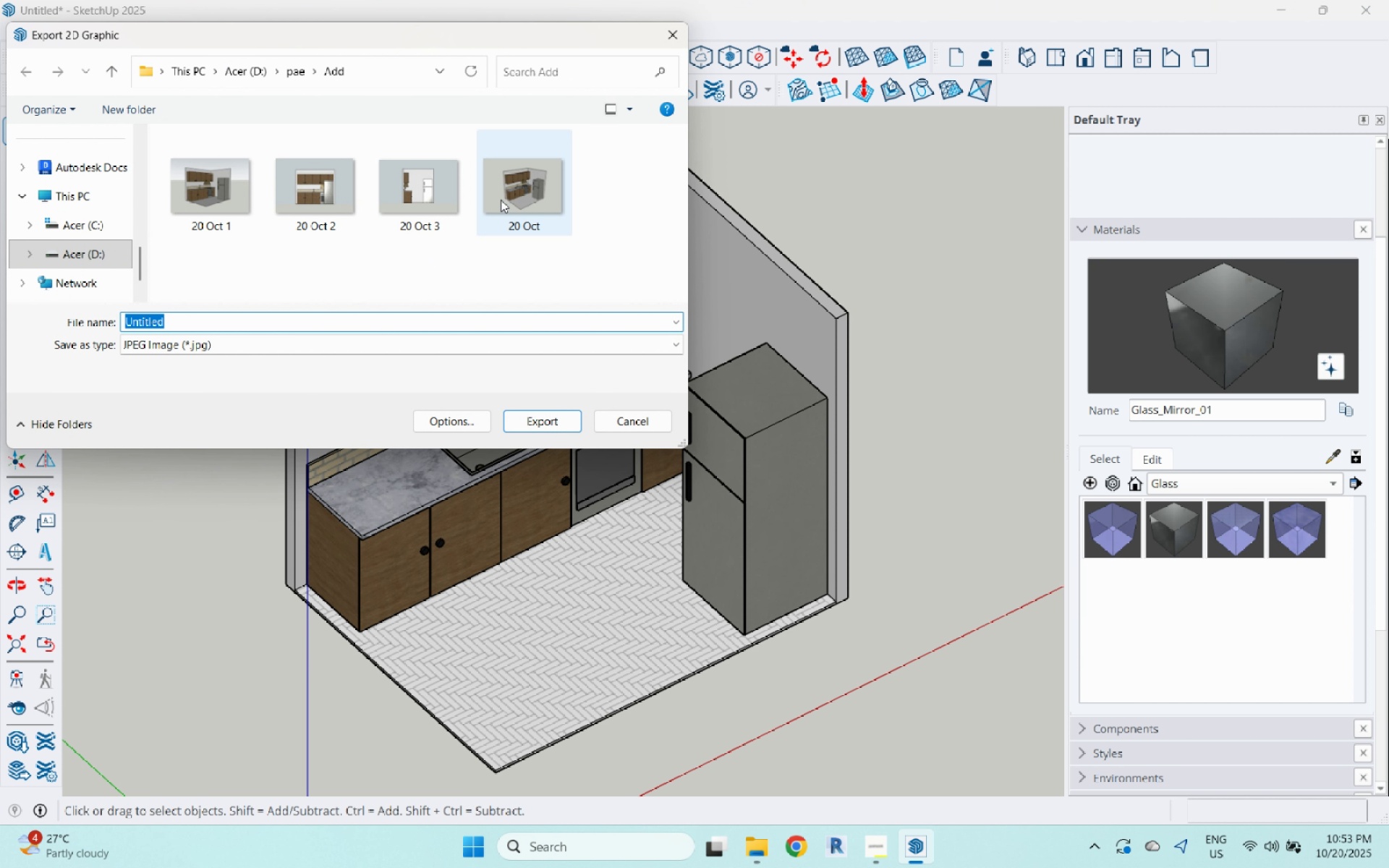 
left_click([501, 200])
 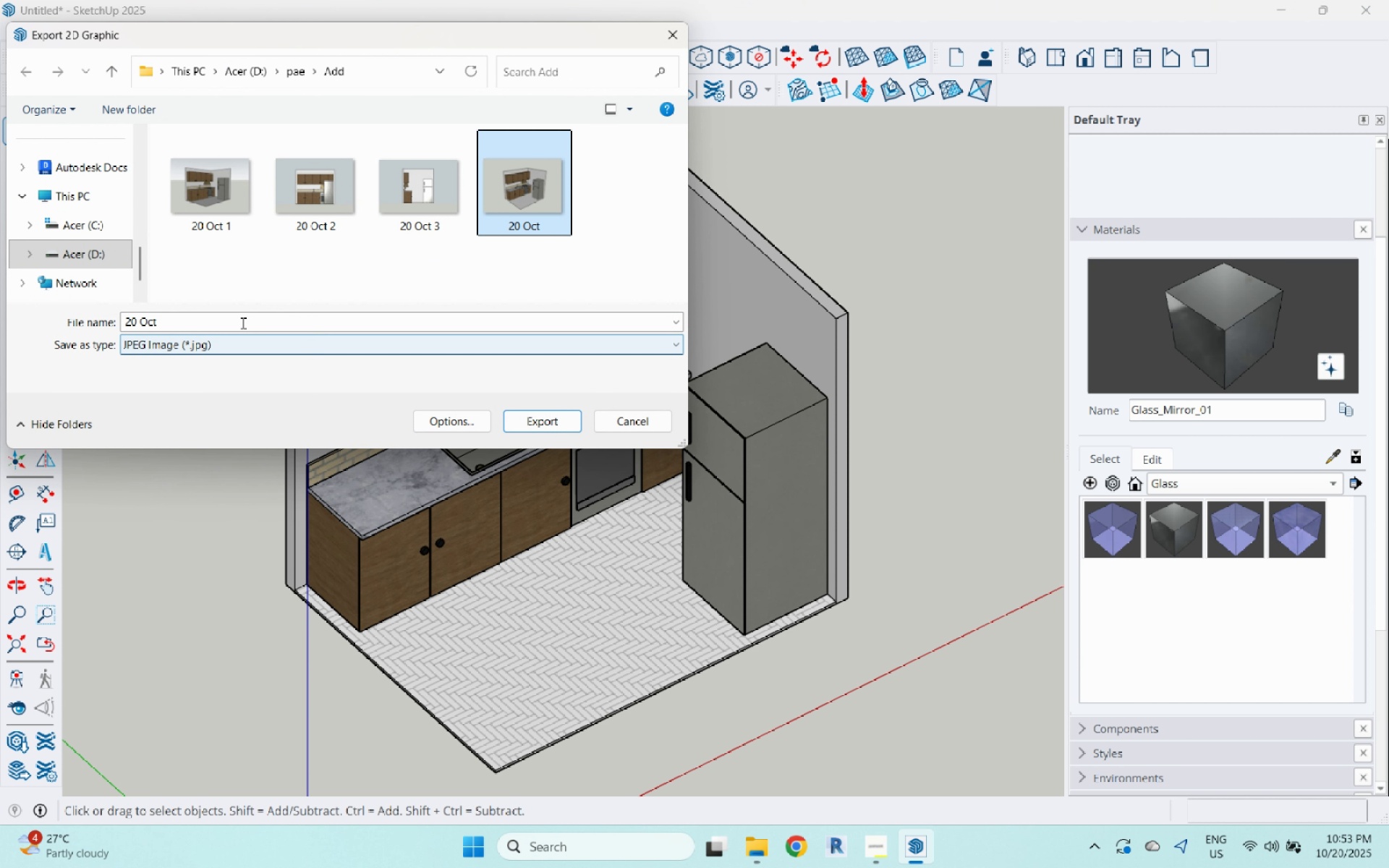 
double_click([209, 324])
 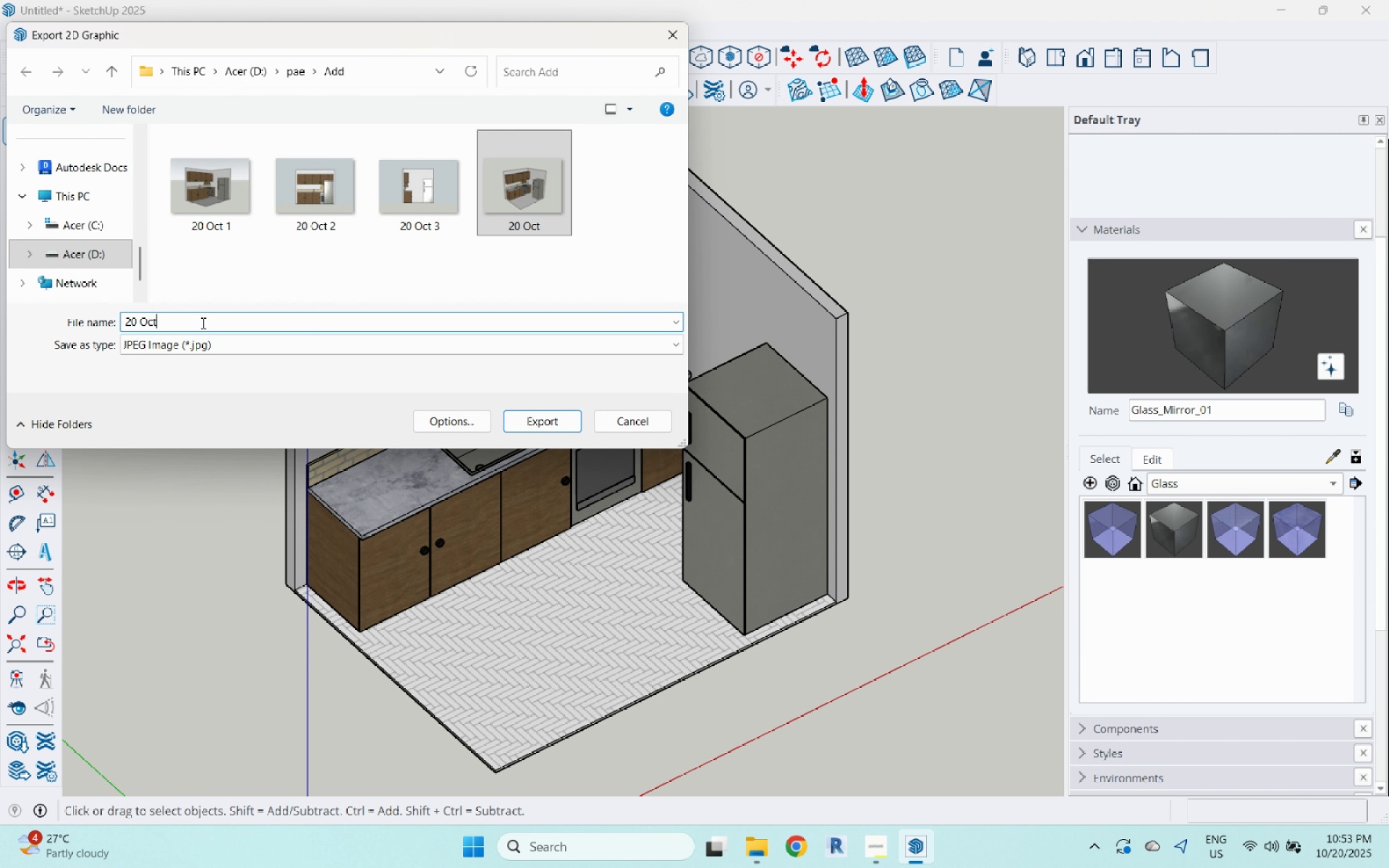 
key(Space)
 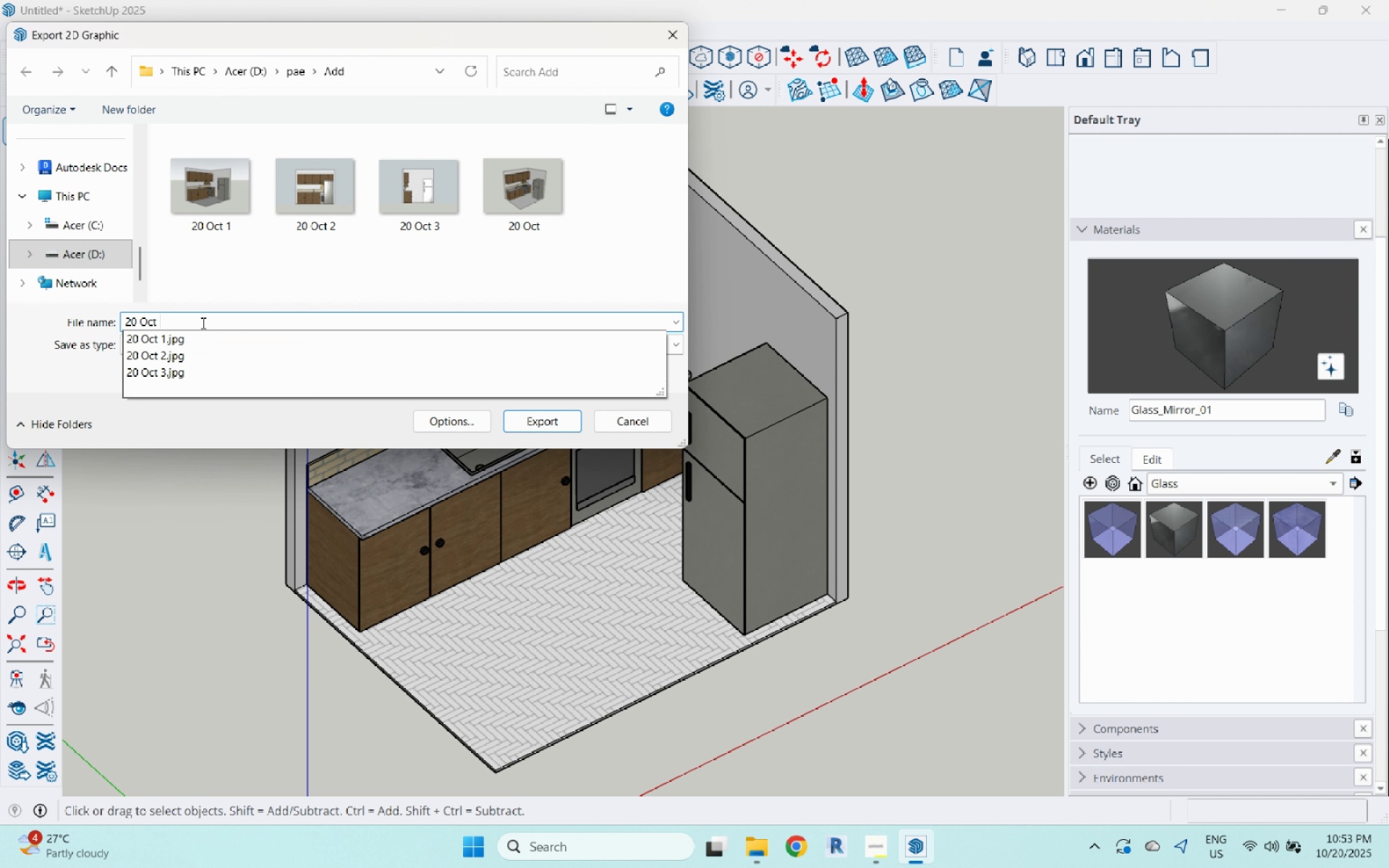 
key(4)
 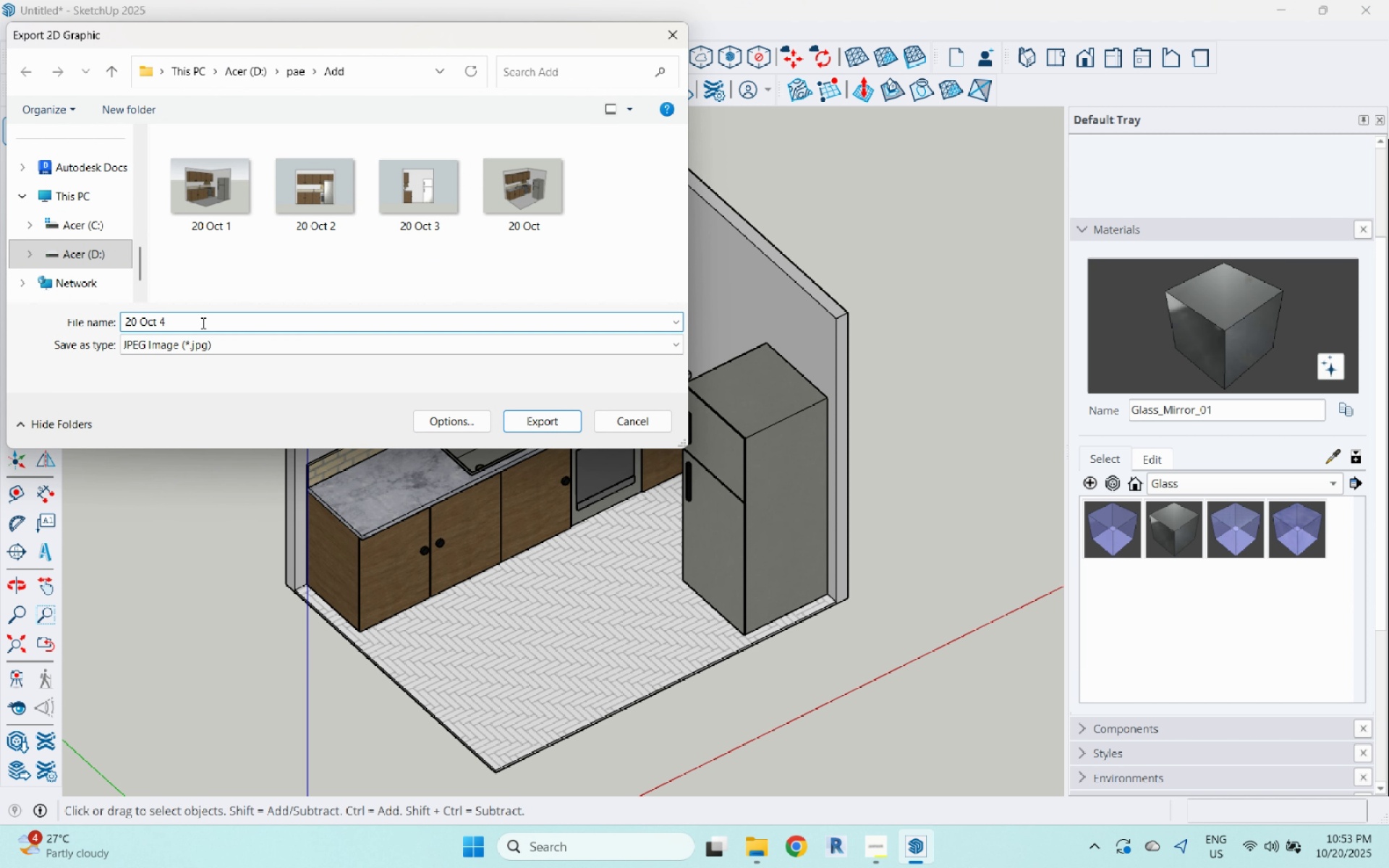 
key(Enter)
 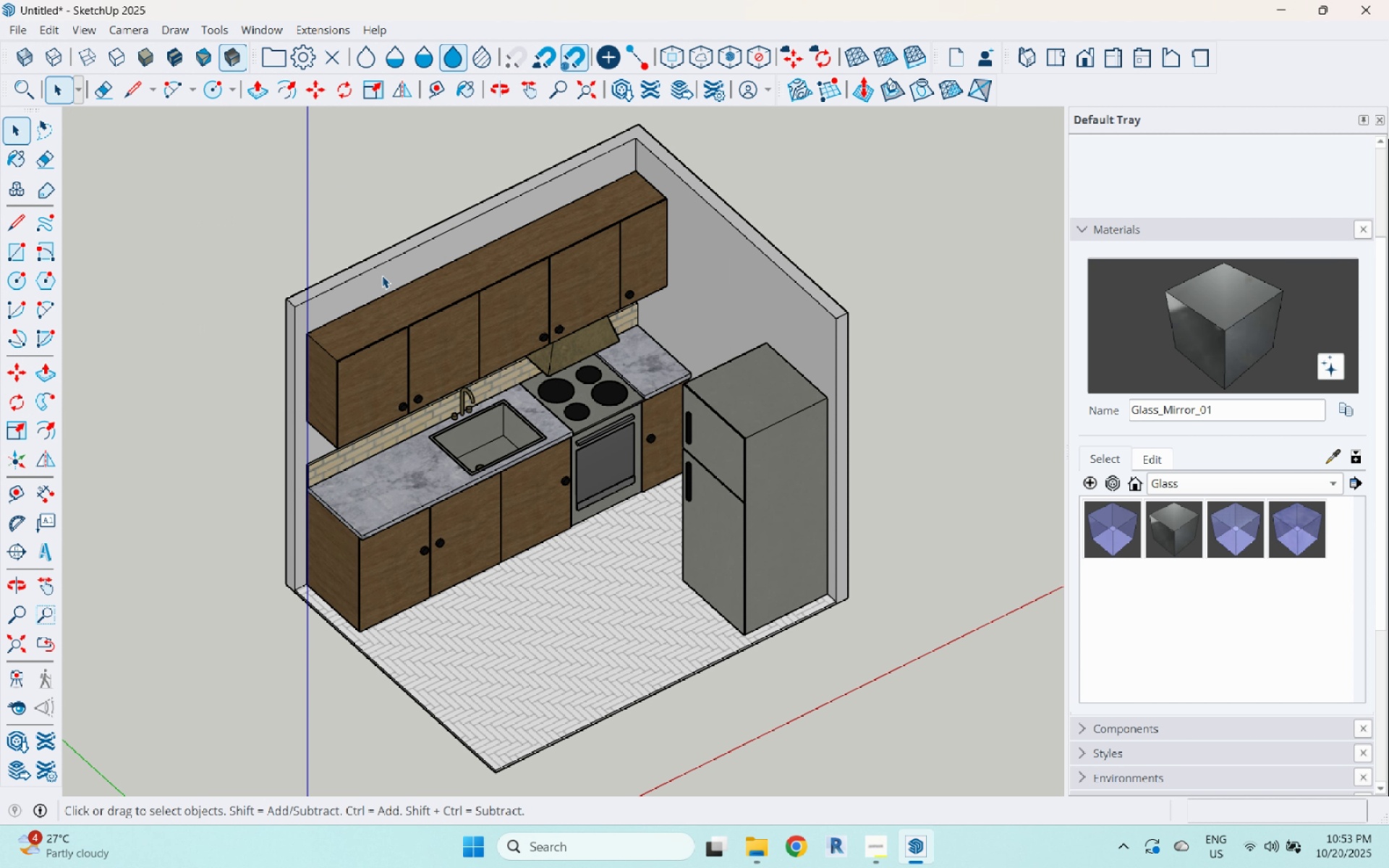 
wait(9.95)
 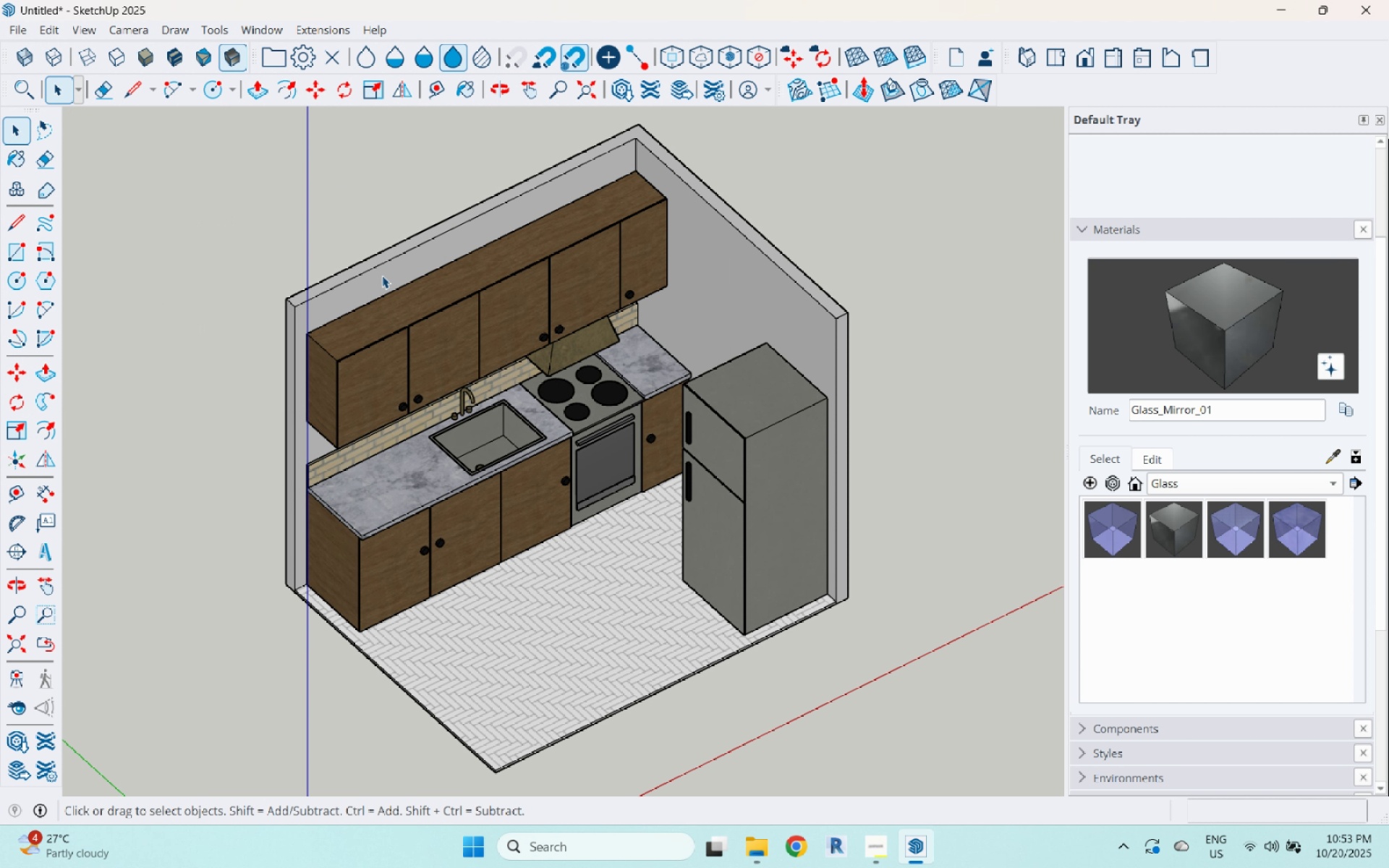 
key(Control+ControlLeft)
 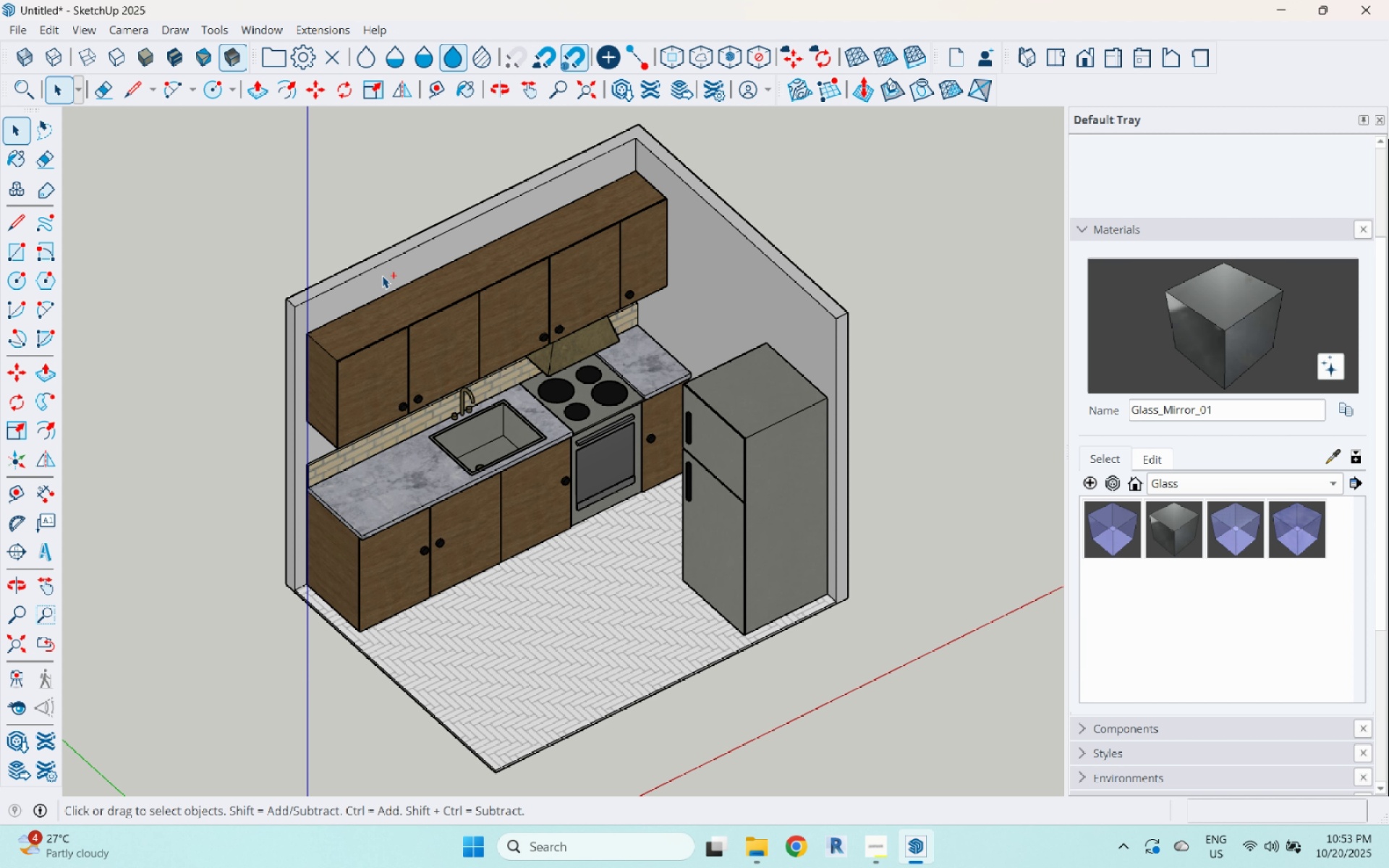 
key(Control+S)
 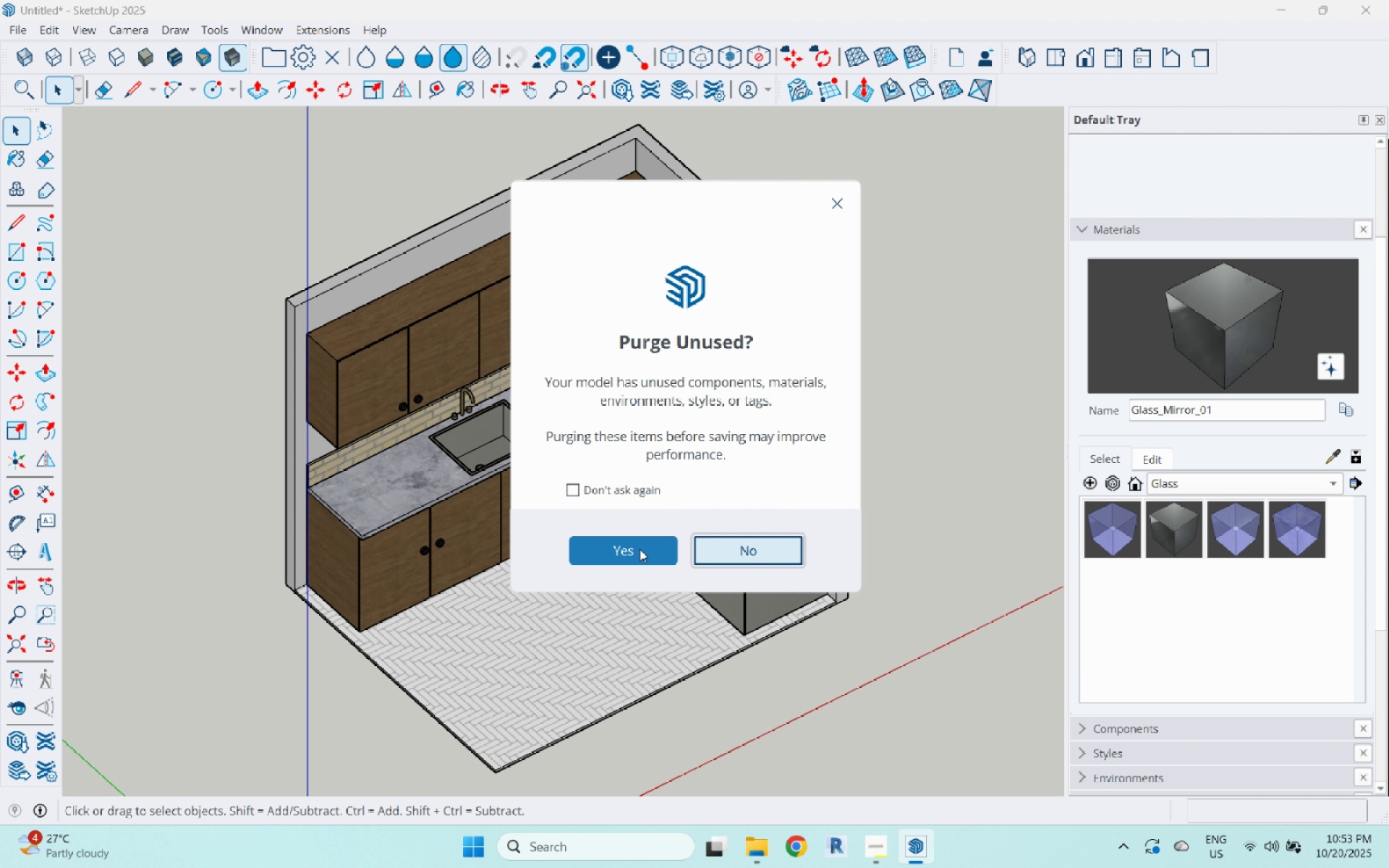 
left_click([640, 549])
 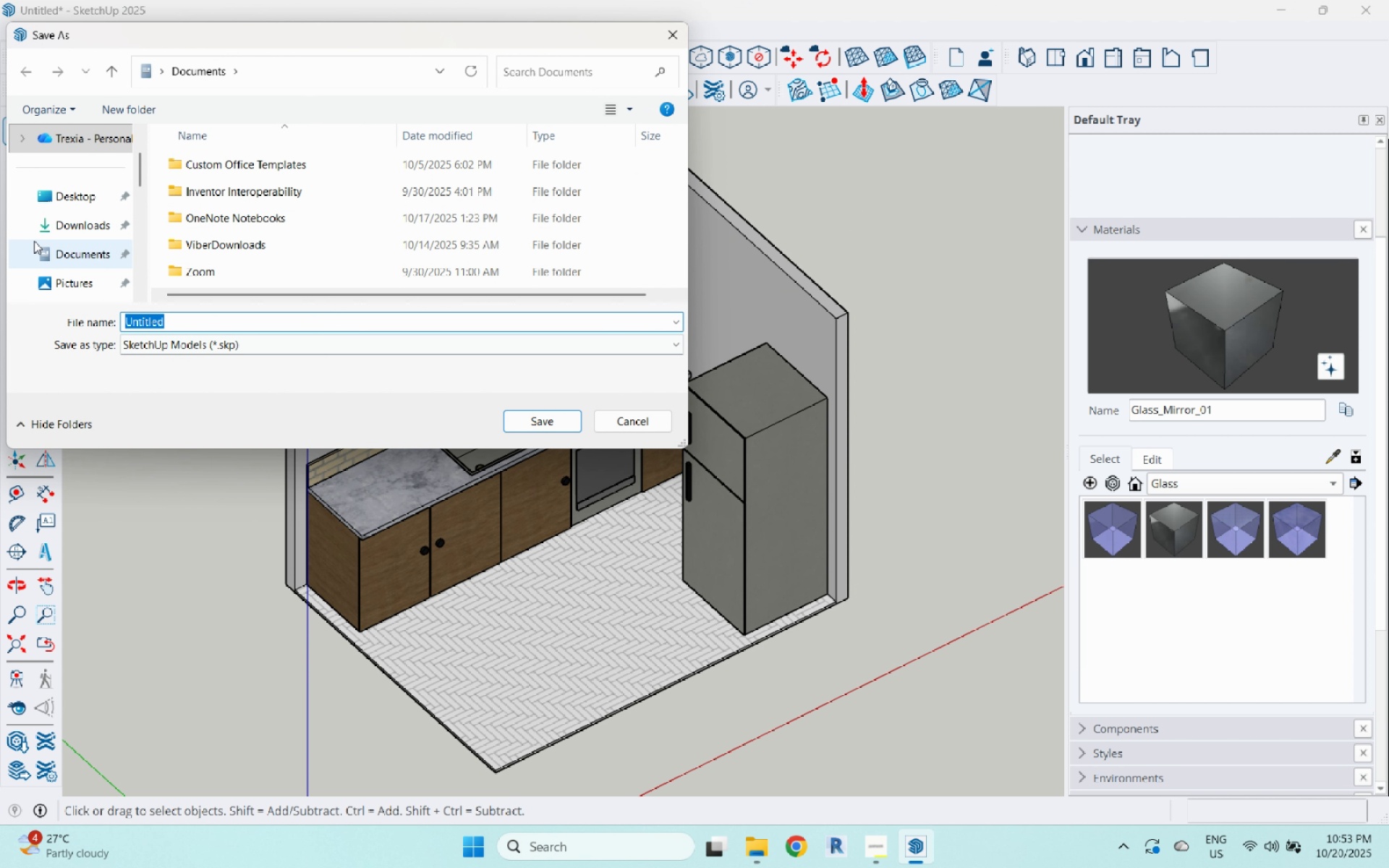 
scroll: coordinate [85, 259], scroll_direction: down, amount: 5.0
 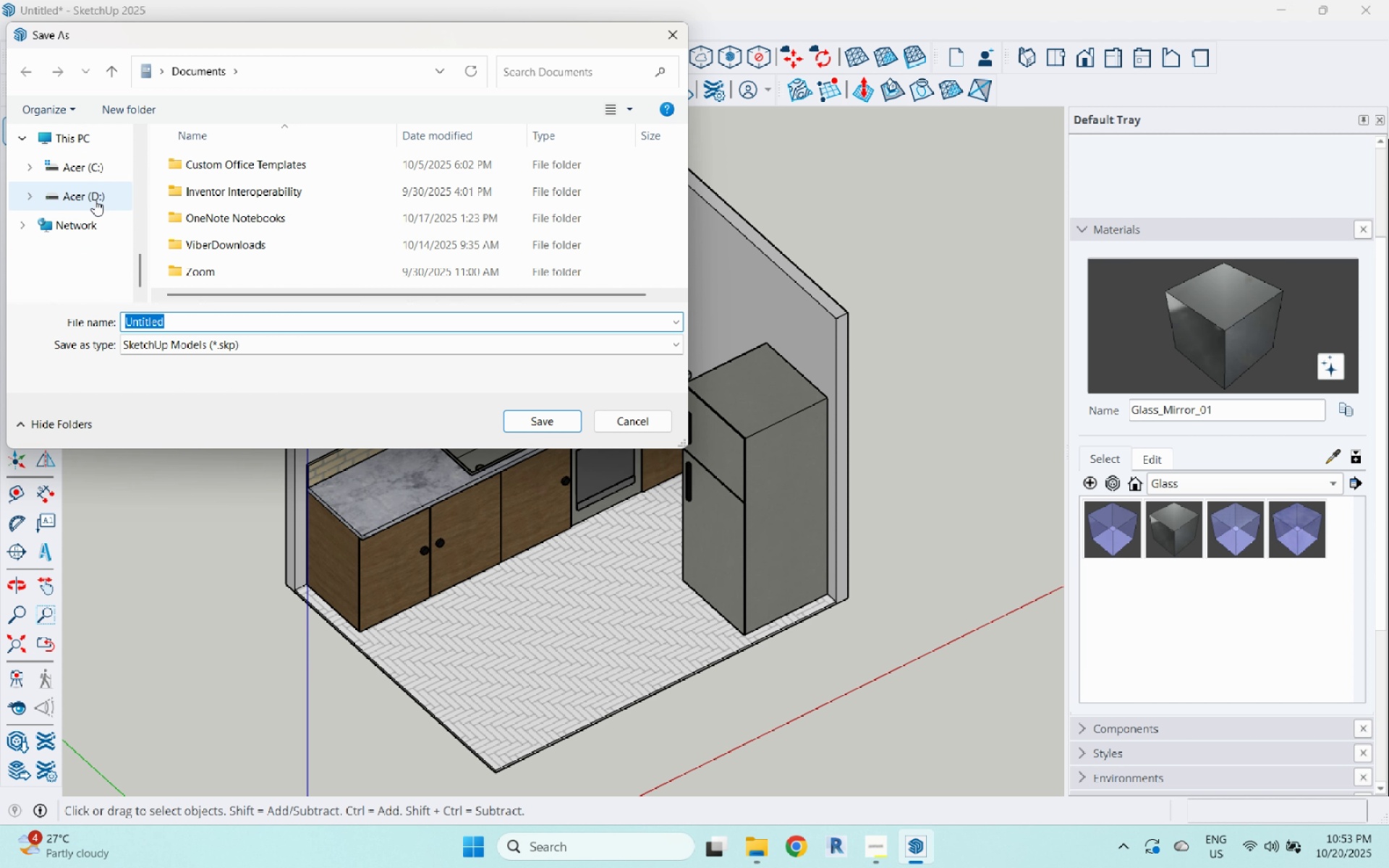 
left_click([95, 198])
 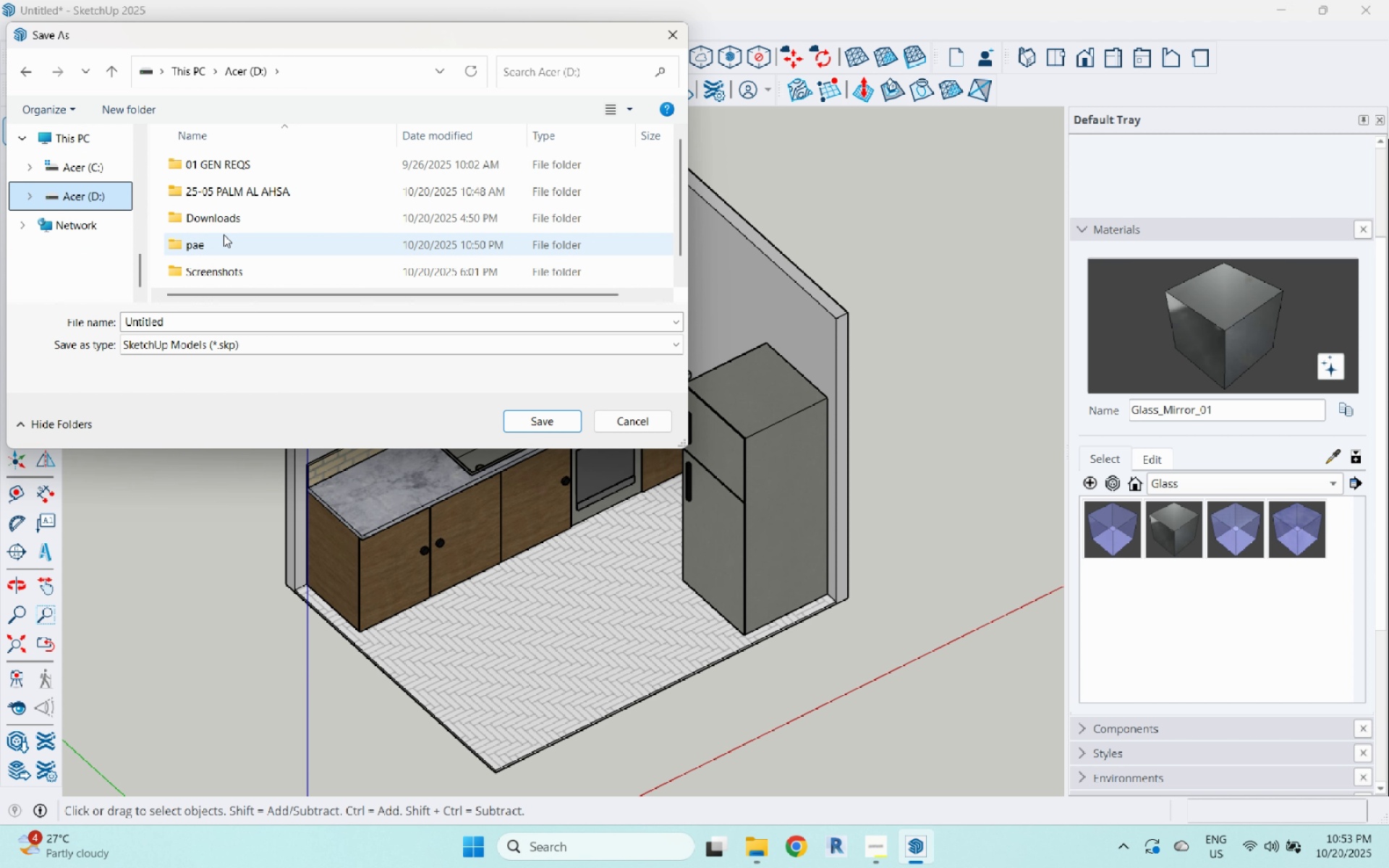 
double_click([224, 244])
 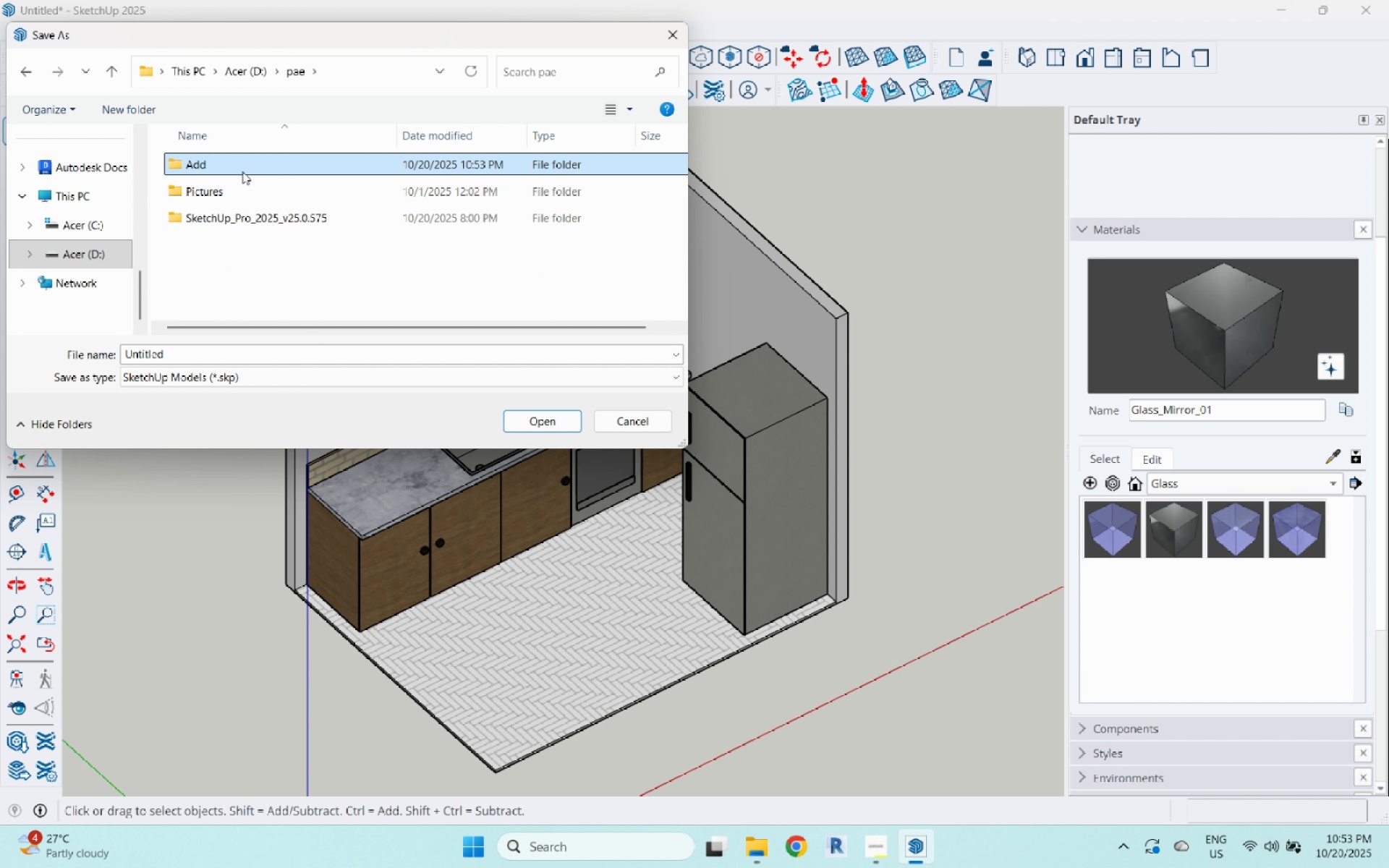 
double_click([242, 171])
 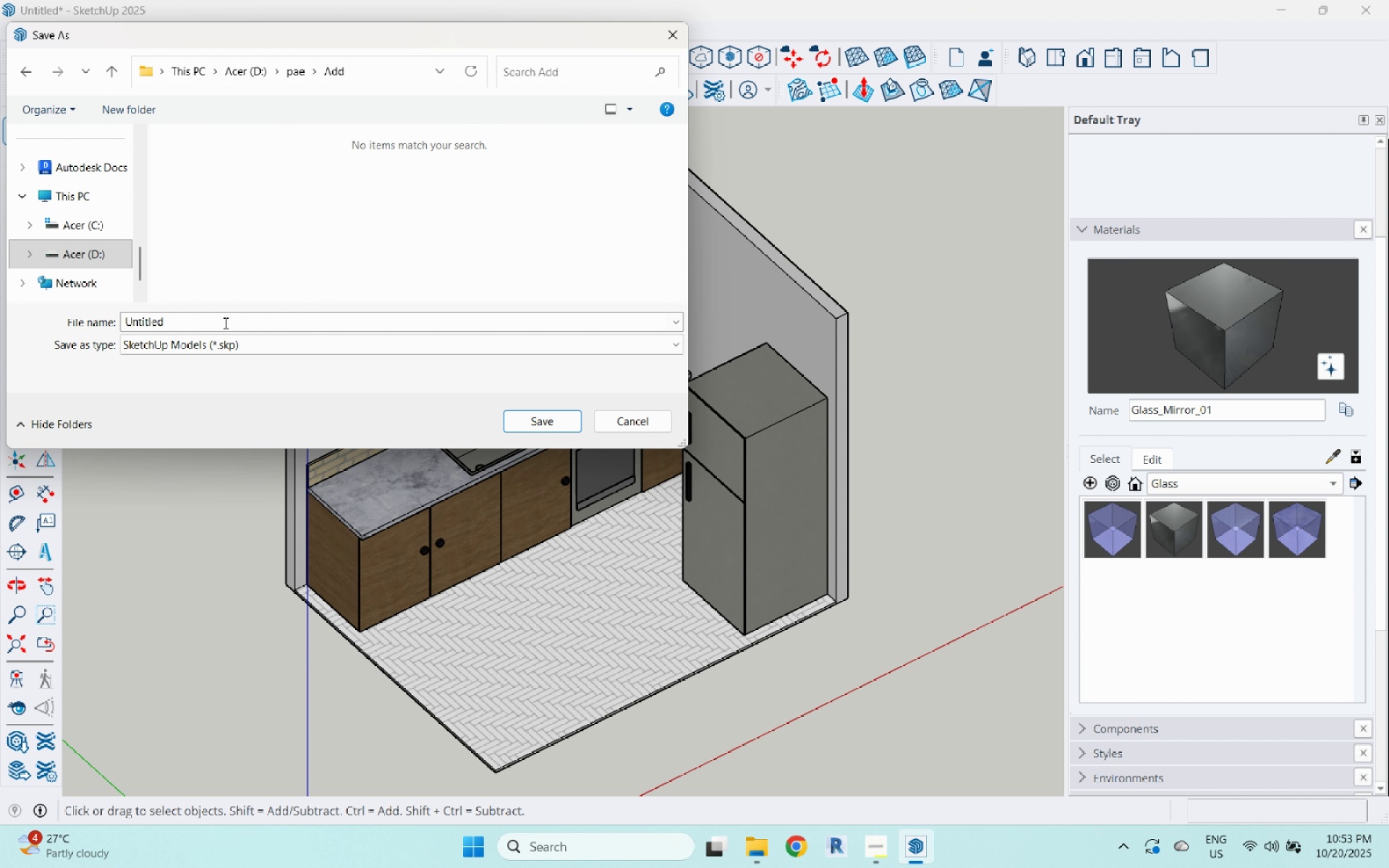 
left_click([224, 323])
 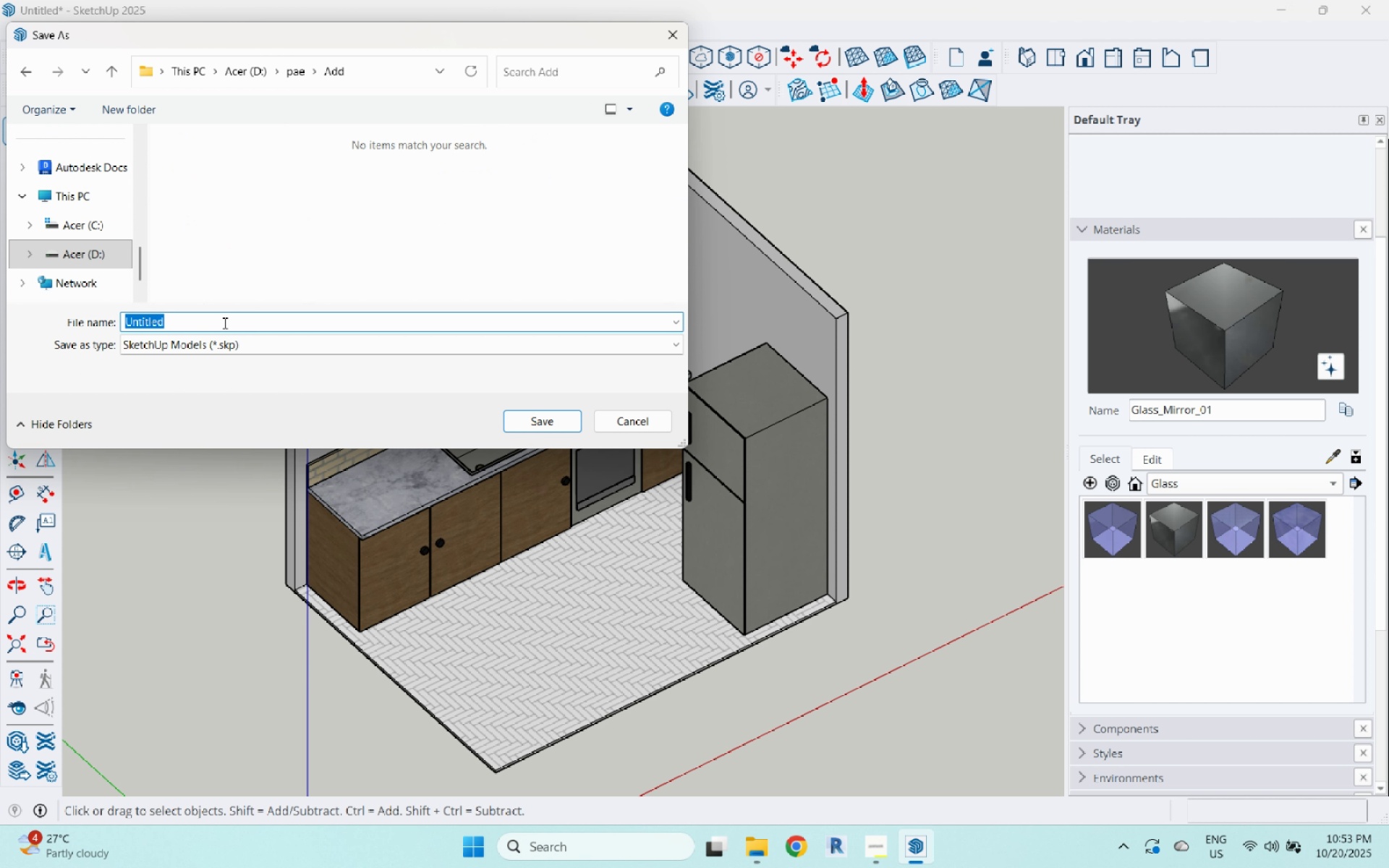 
type(Kitchen Layout)
 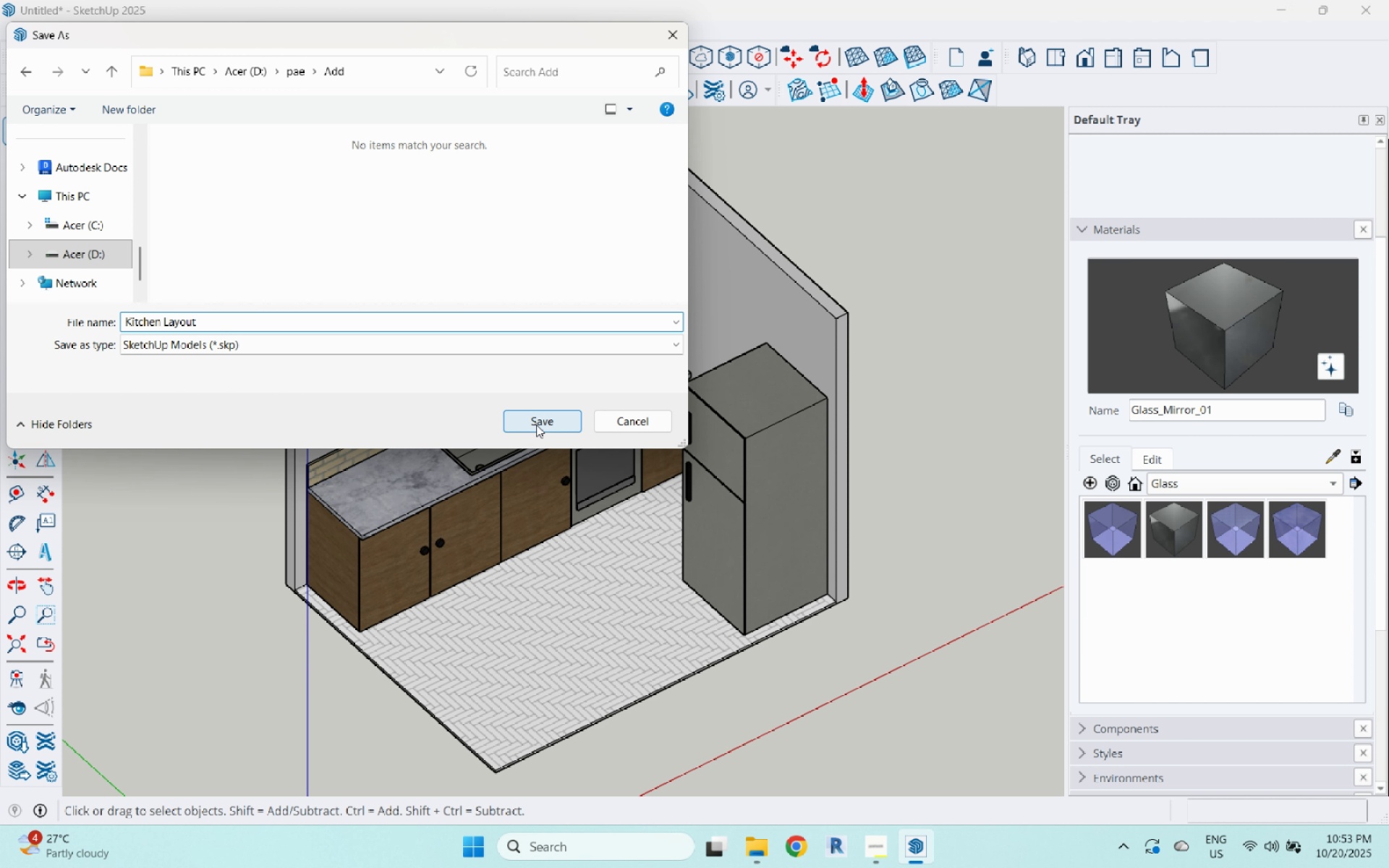 
wait(5.81)
 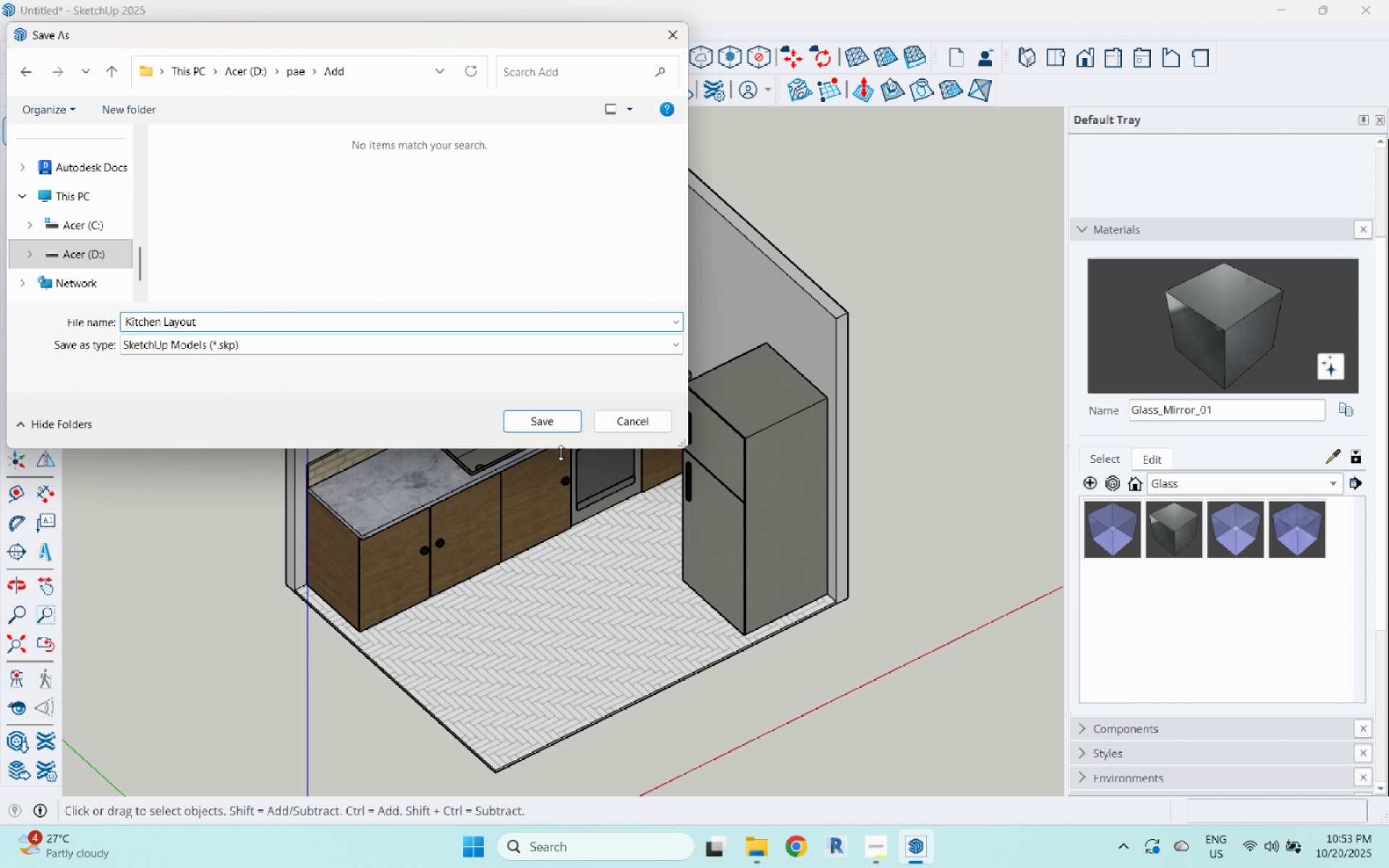 
left_click([536, 425])
 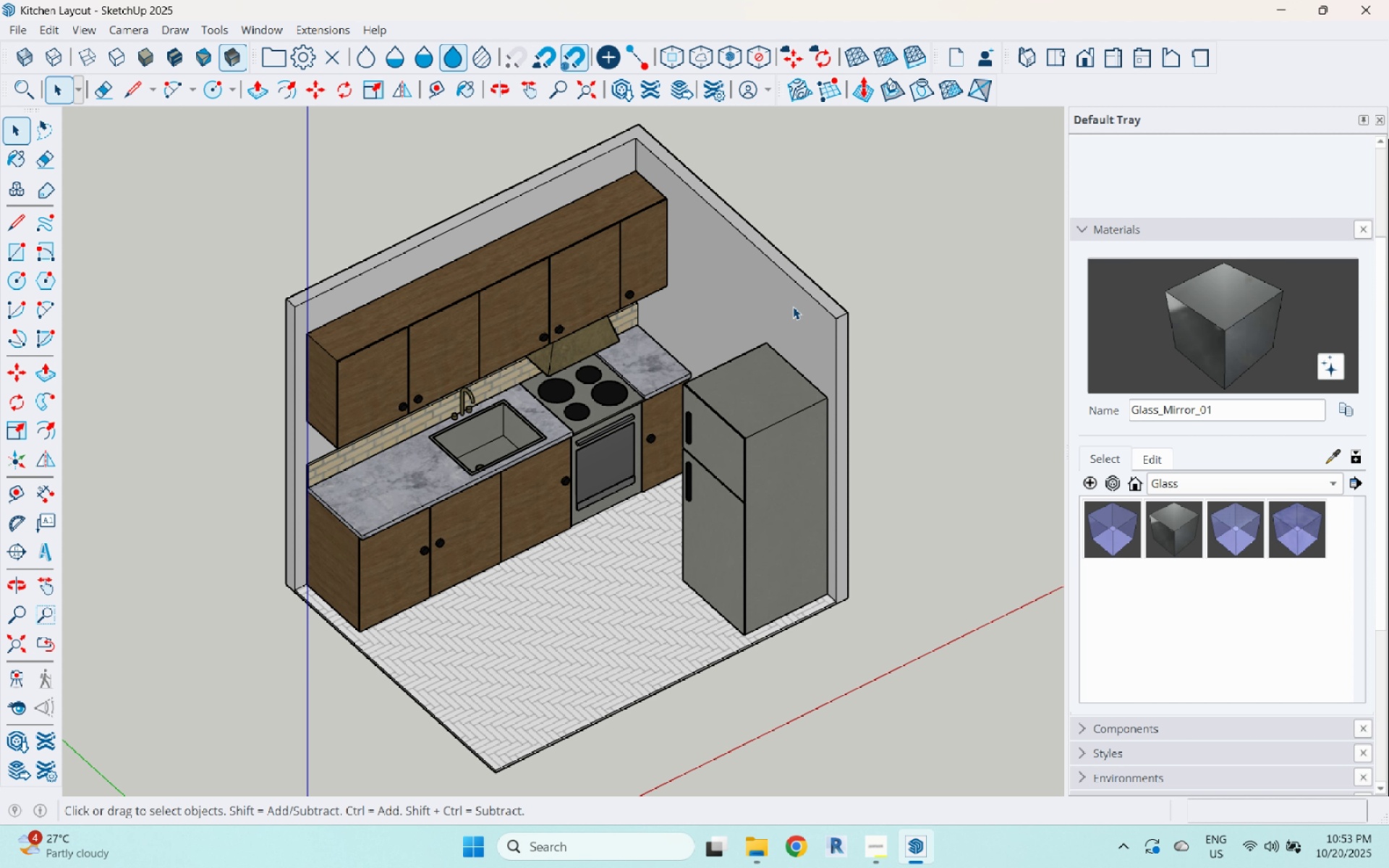 
wait(7.3)
 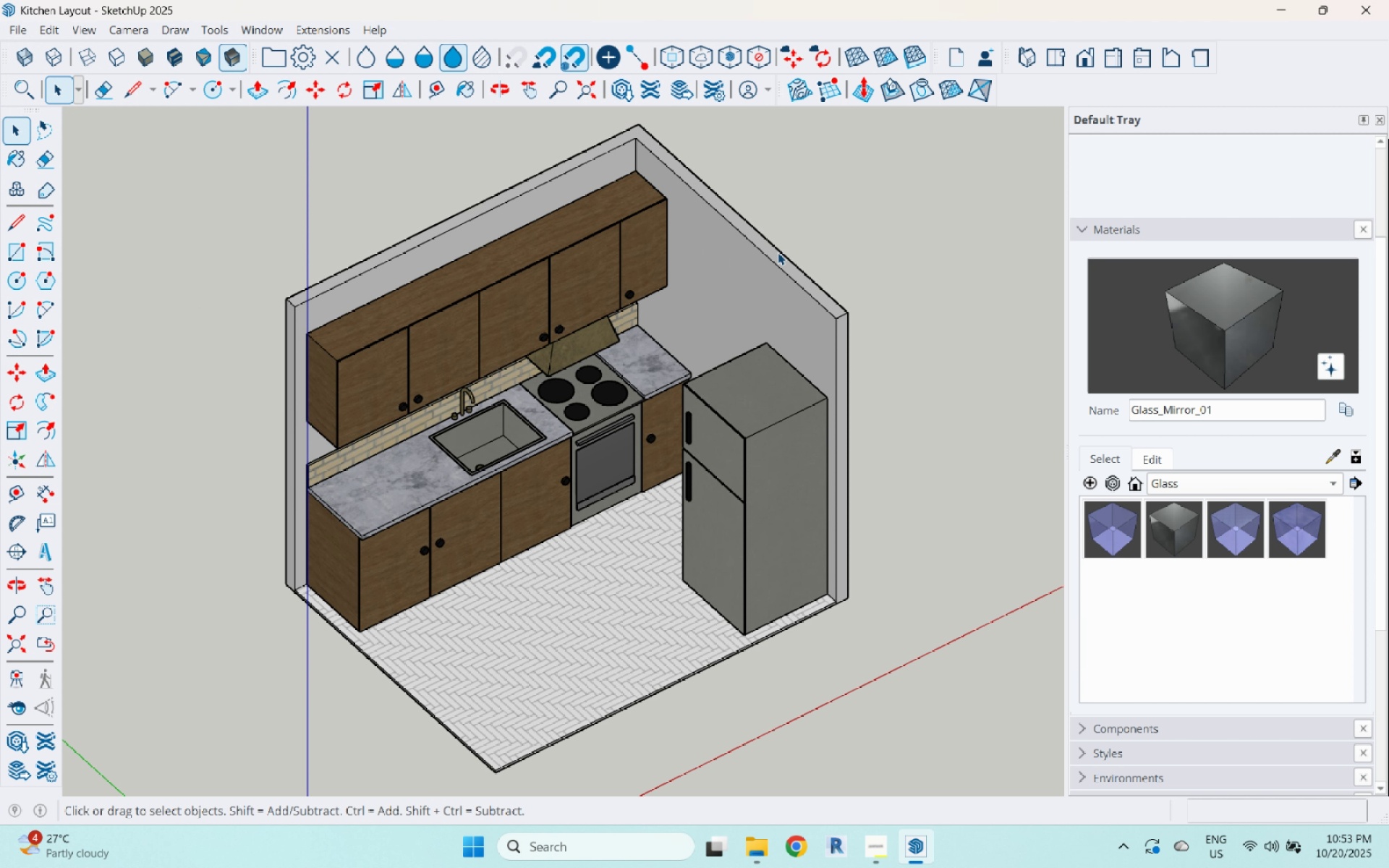 
left_click([891, 846])